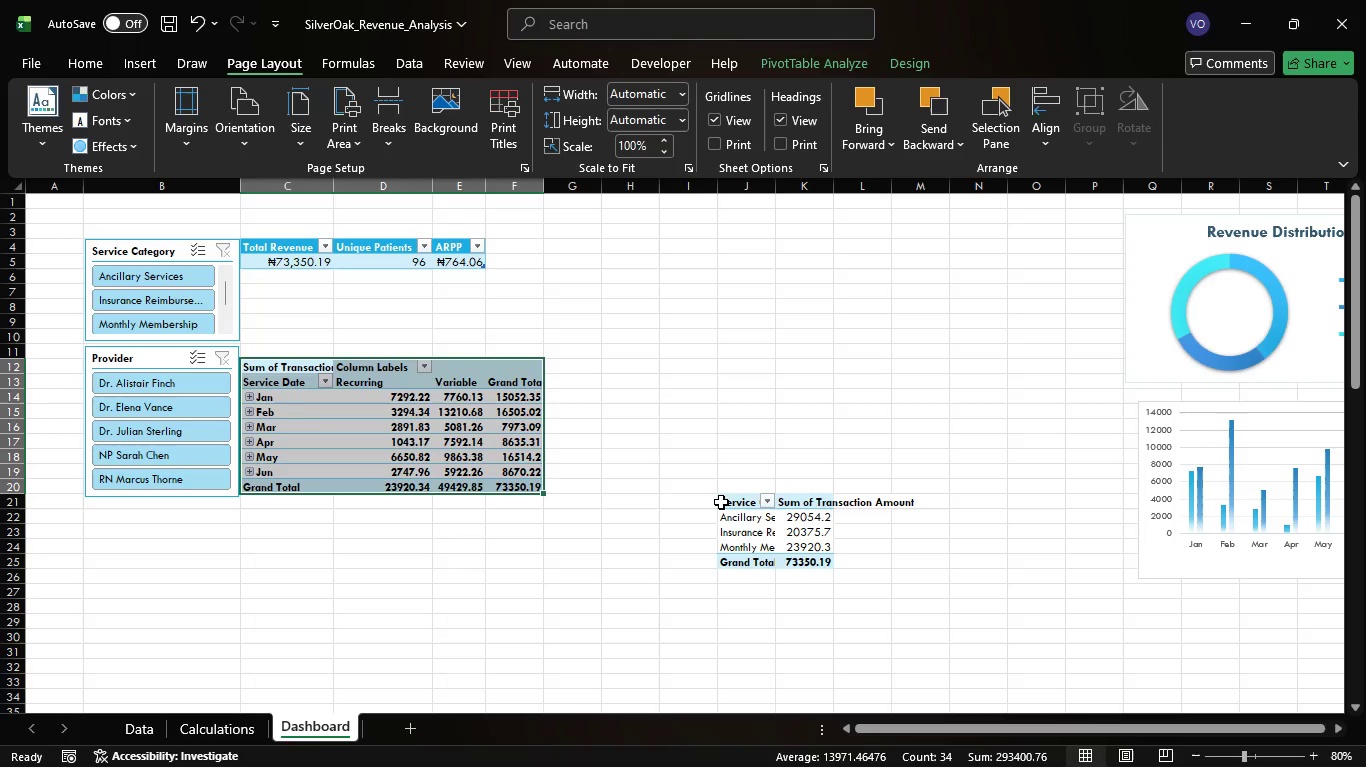 
wait(6.97)
 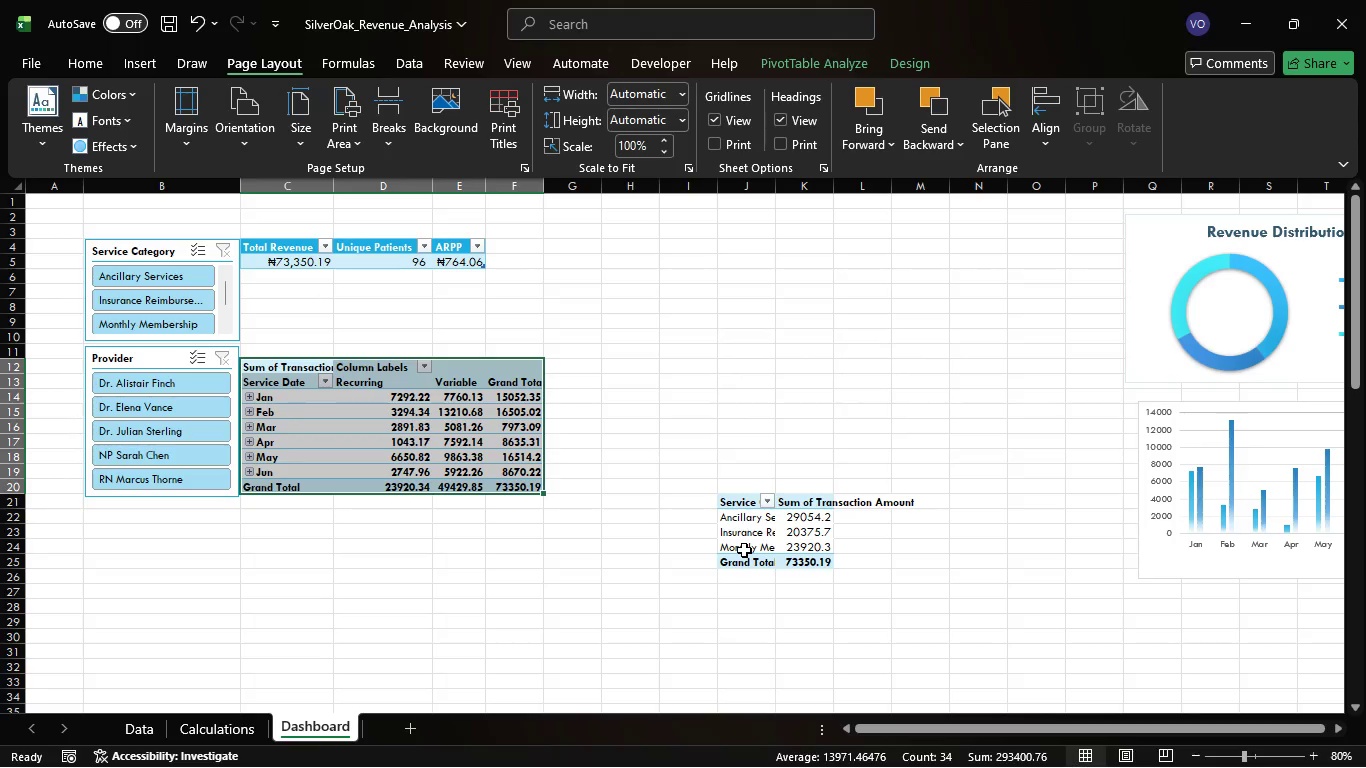 
left_click([723, 509])
 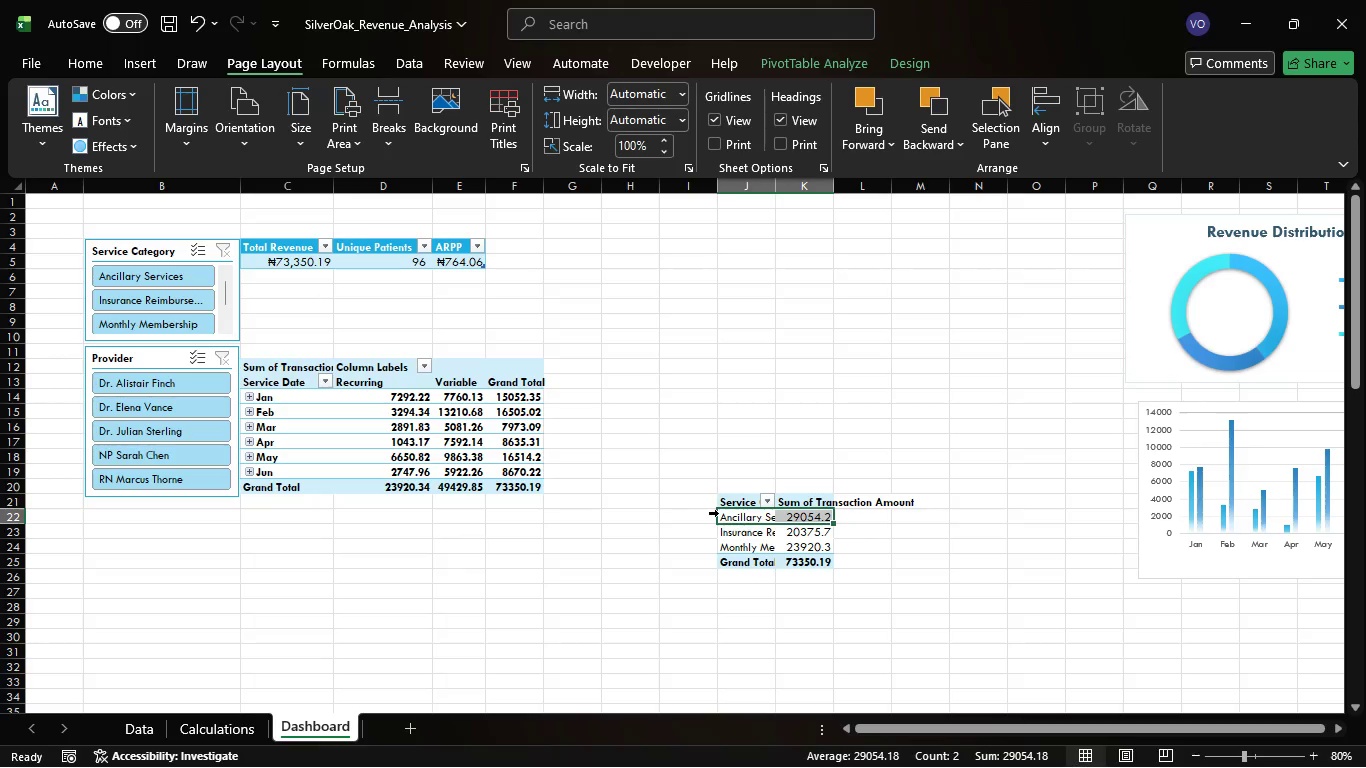 
left_click([725, 501])
 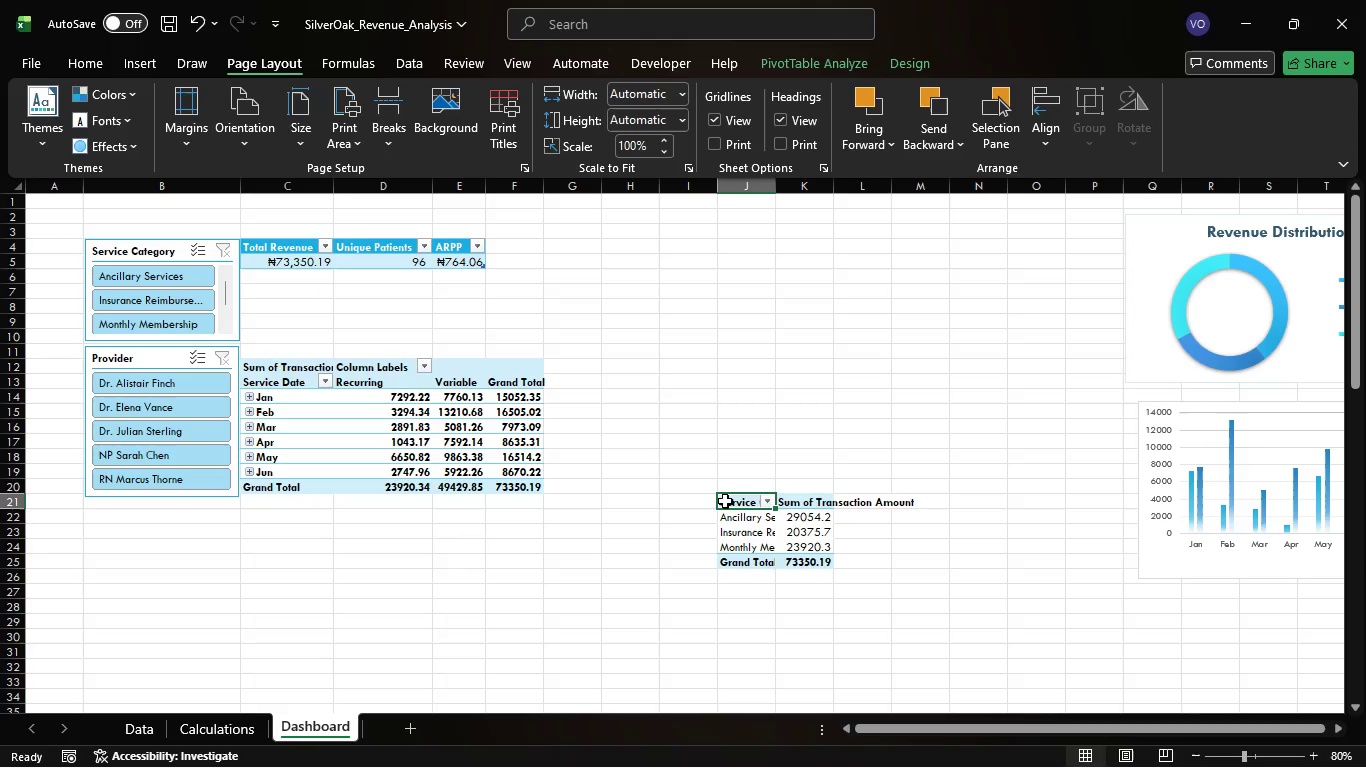 
left_click_drag(start_coordinate=[725, 501], to_coordinate=[805, 563])
 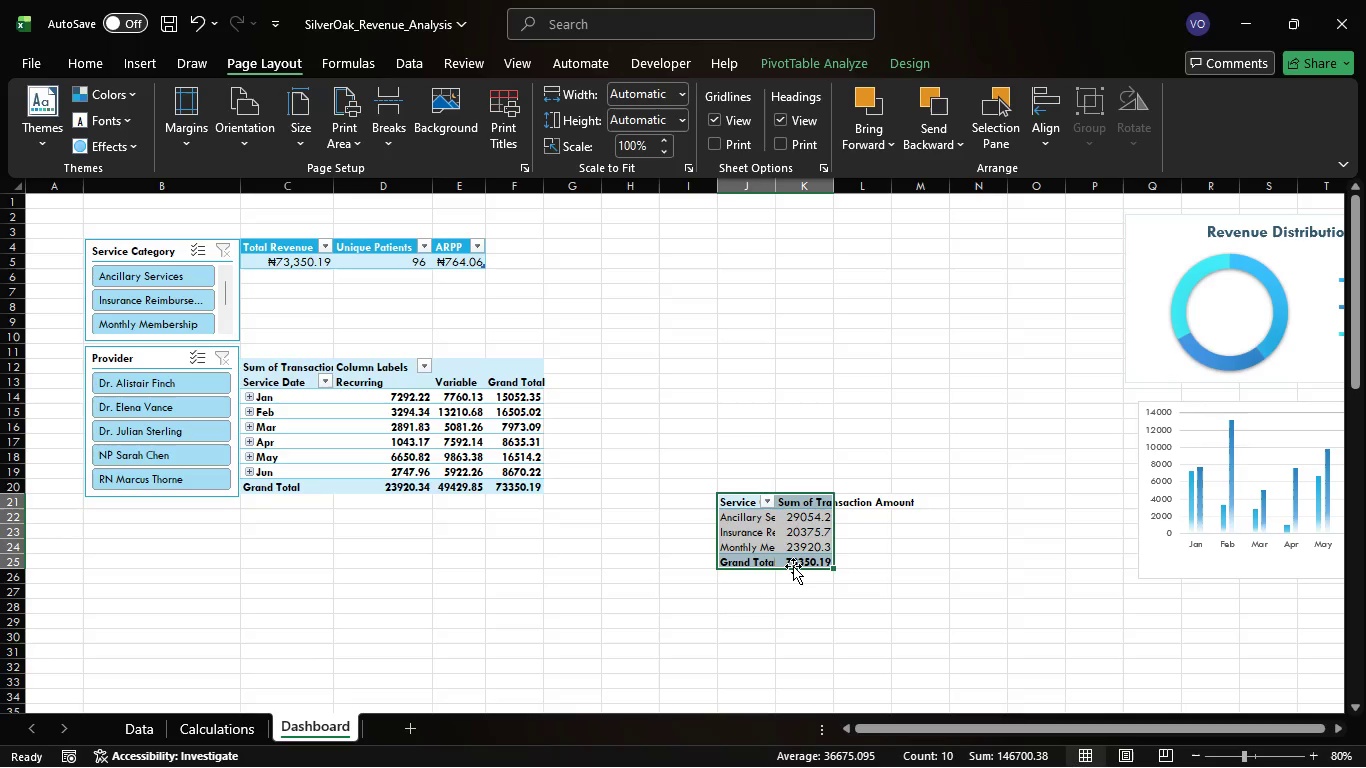 
key(Control+X)
 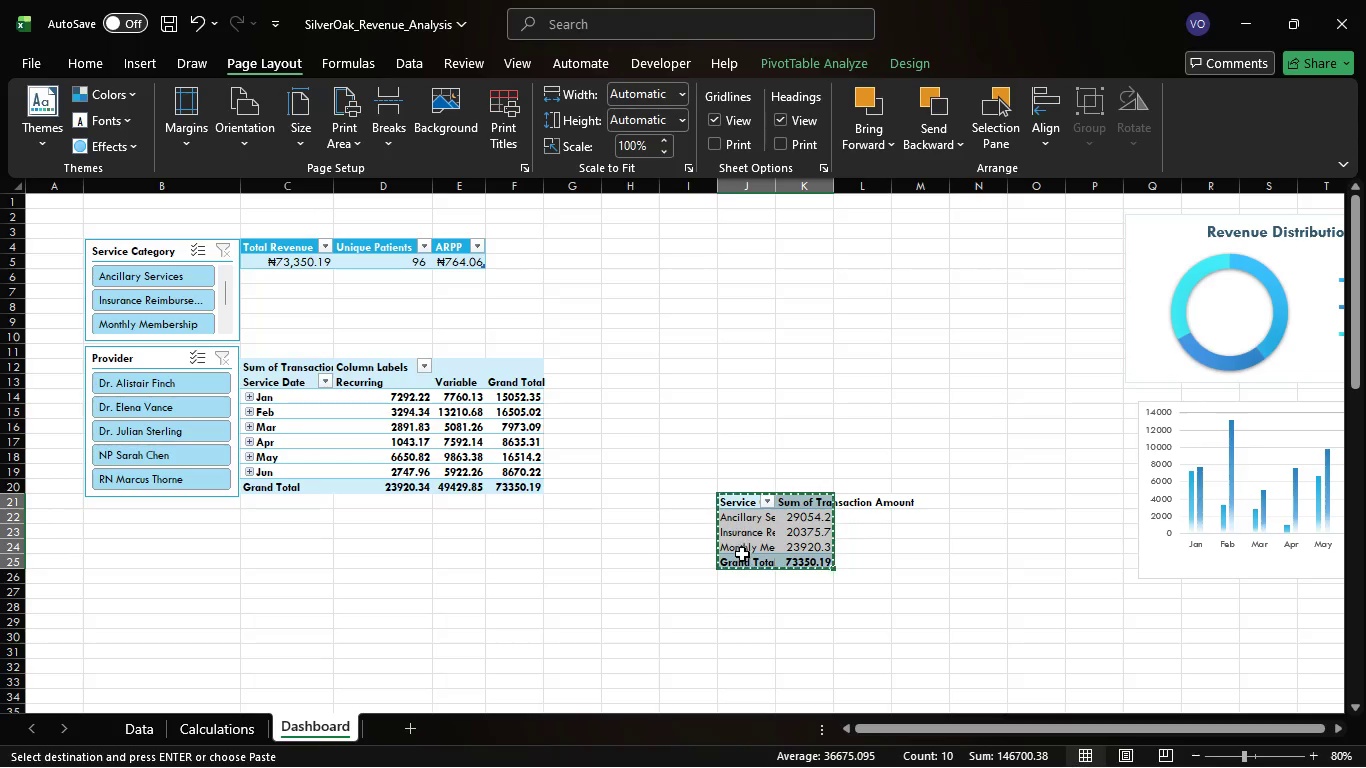 
wait(9.56)
 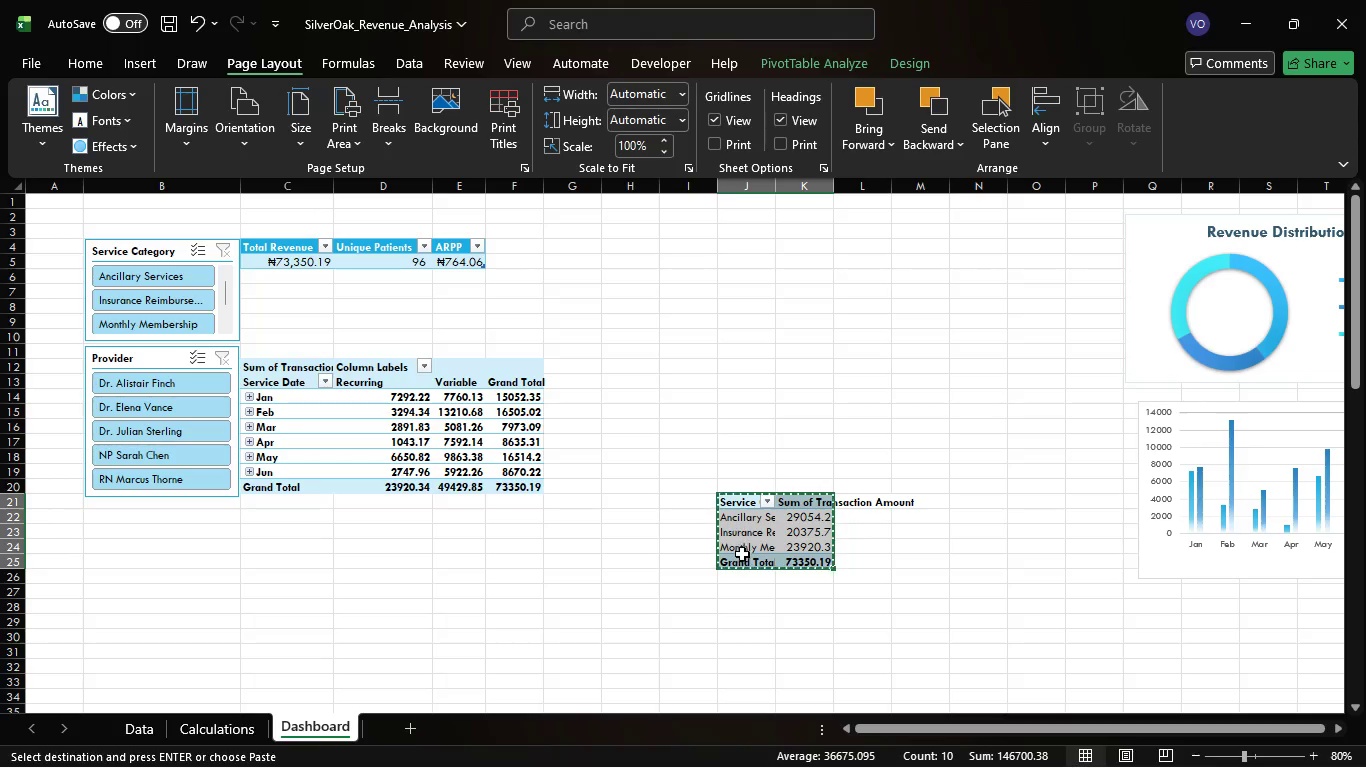 
left_click([272, 294])
 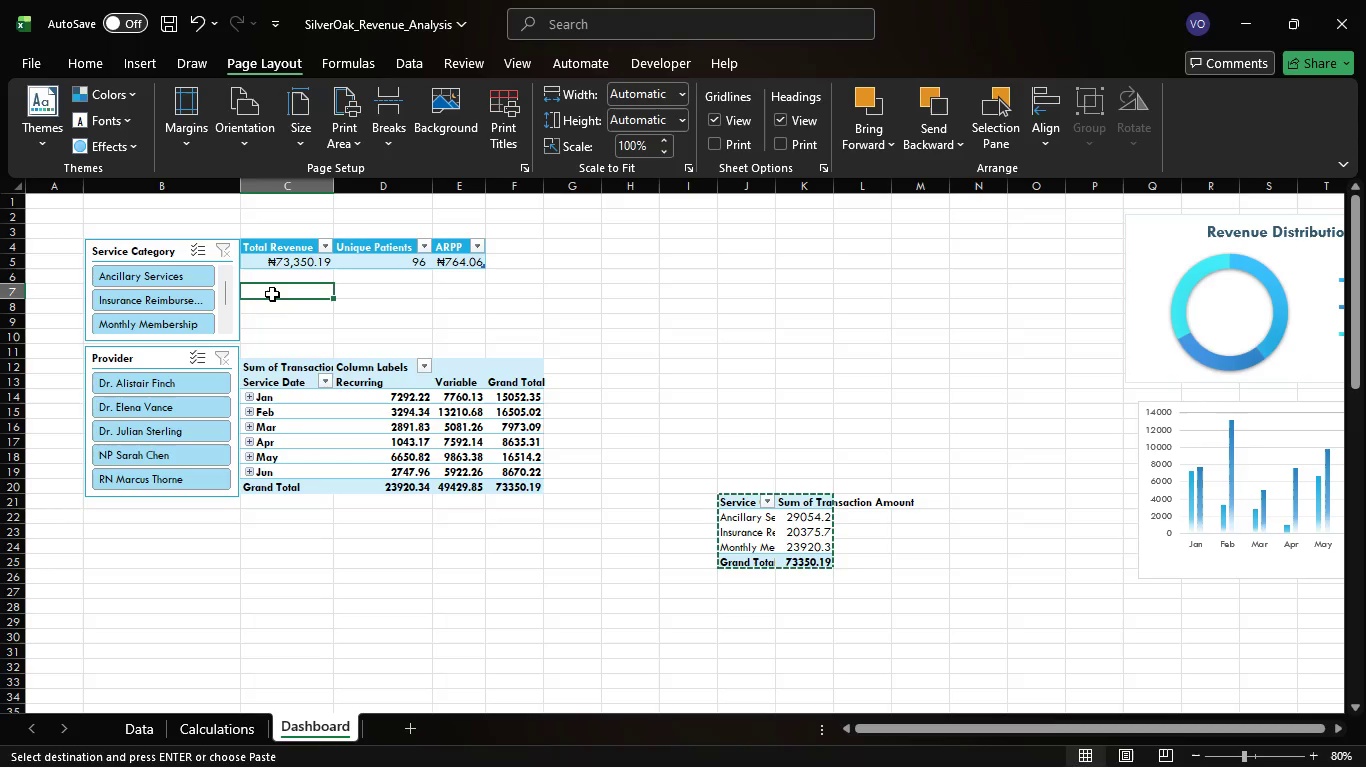 
key(Control+V)
 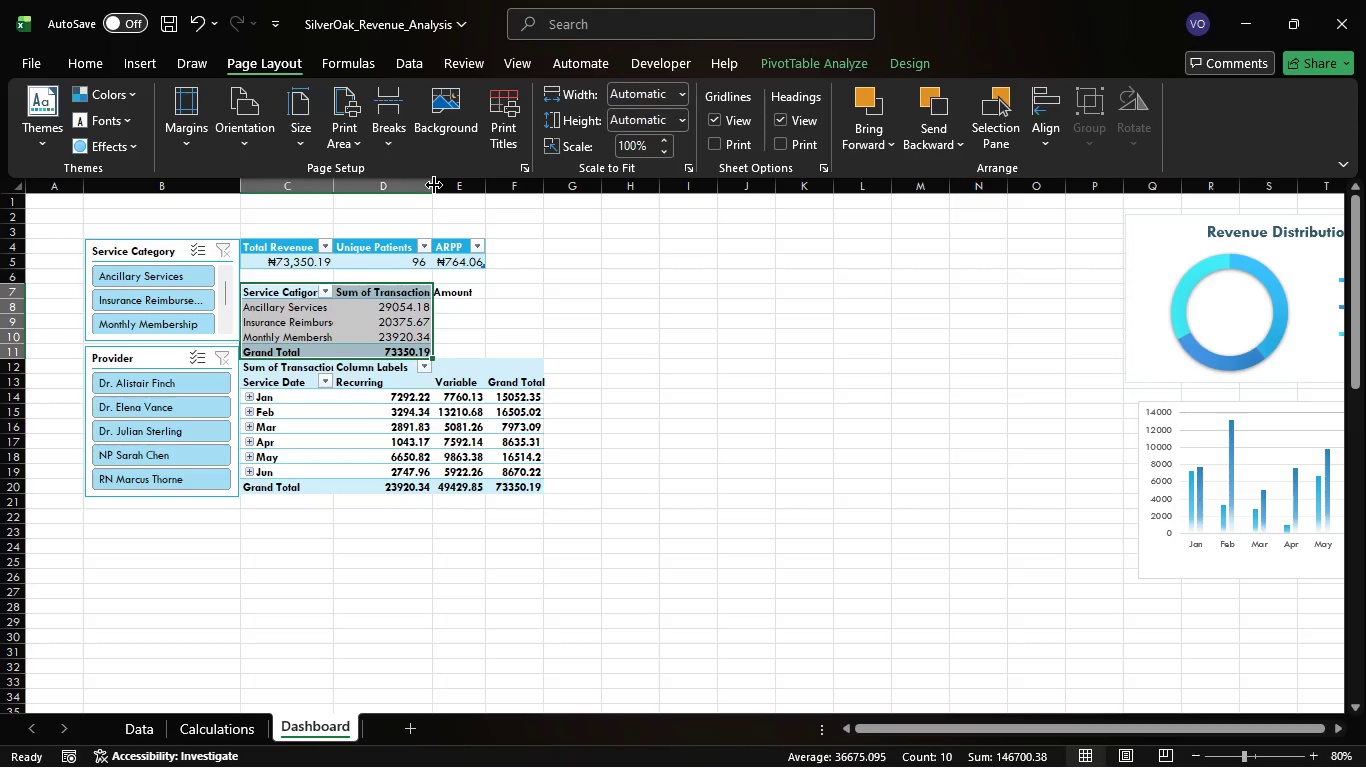 
wait(13.8)
 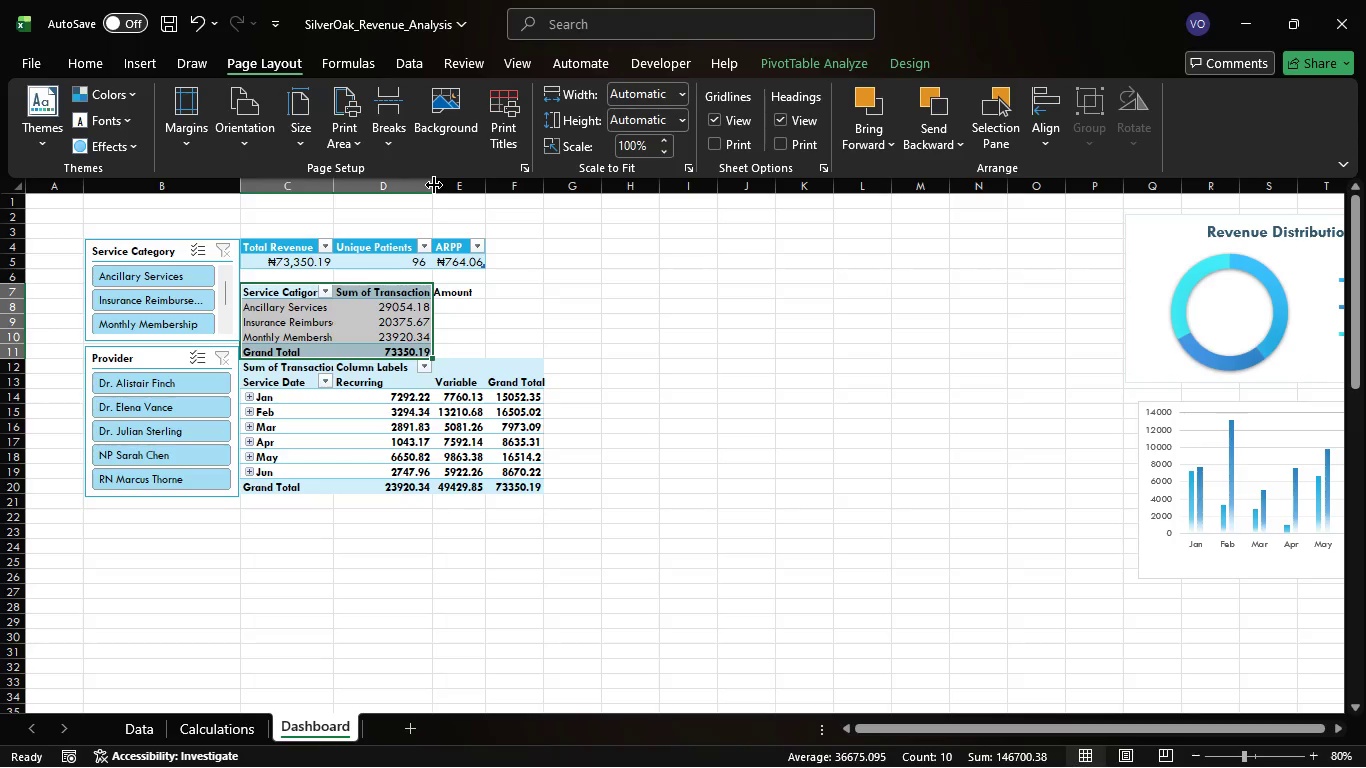 
left_click_drag(start_coordinate=[390, 296], to_coordinate=[491, 347])
 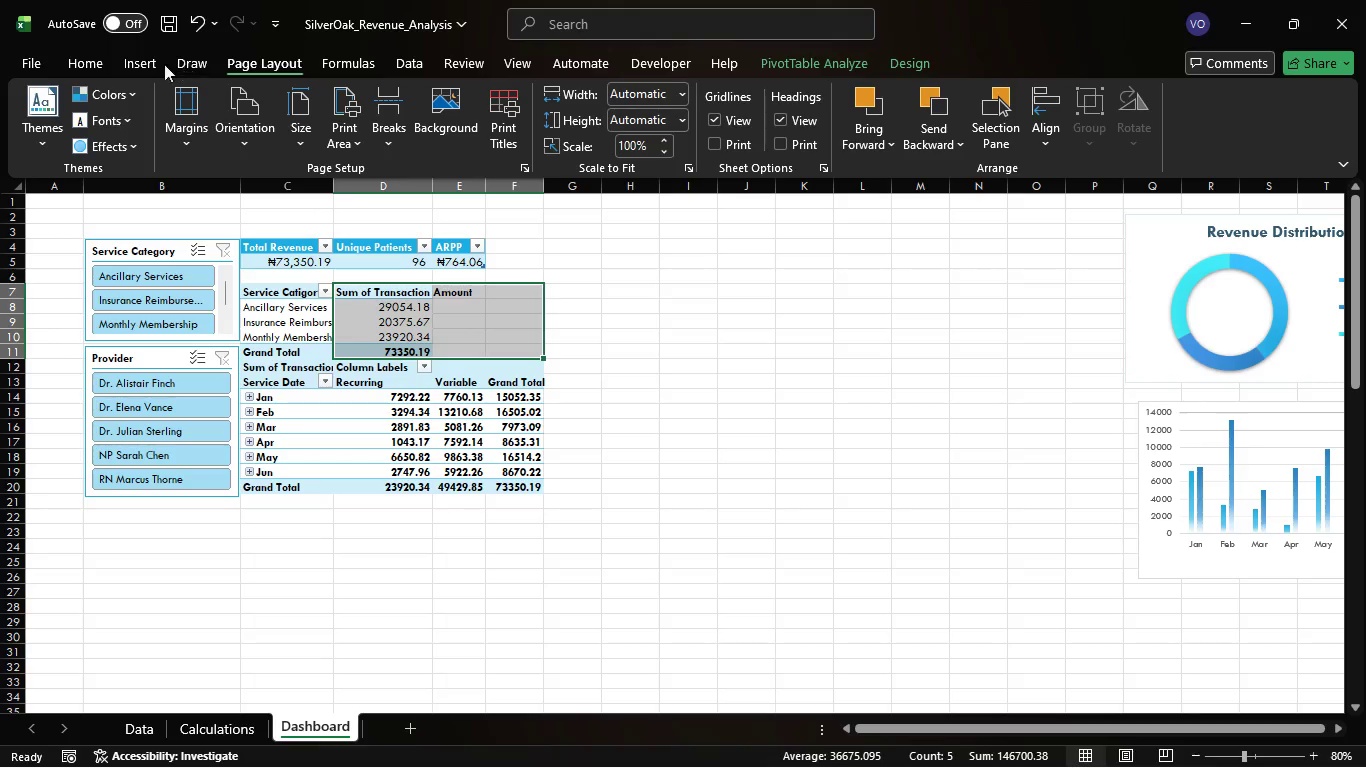 
double_click([125, 64])
 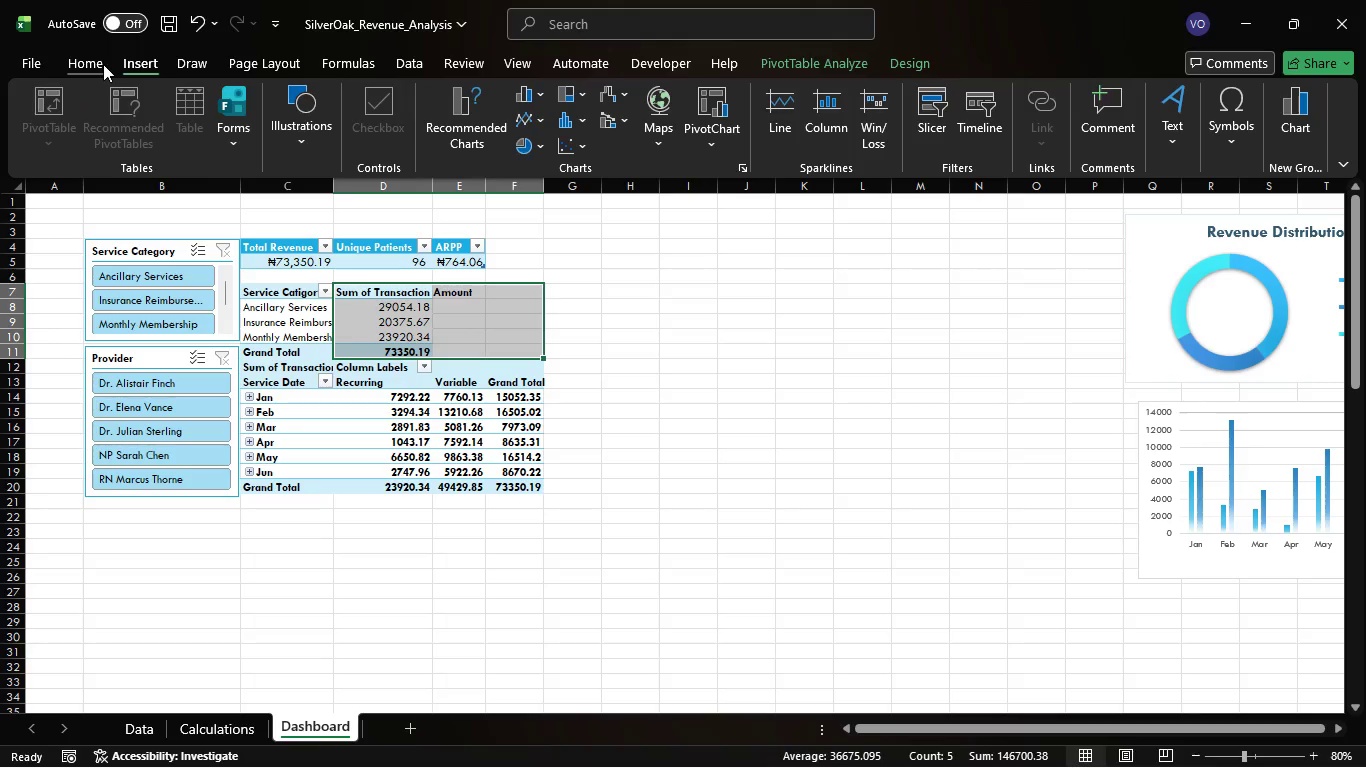 
left_click([103, 64])
 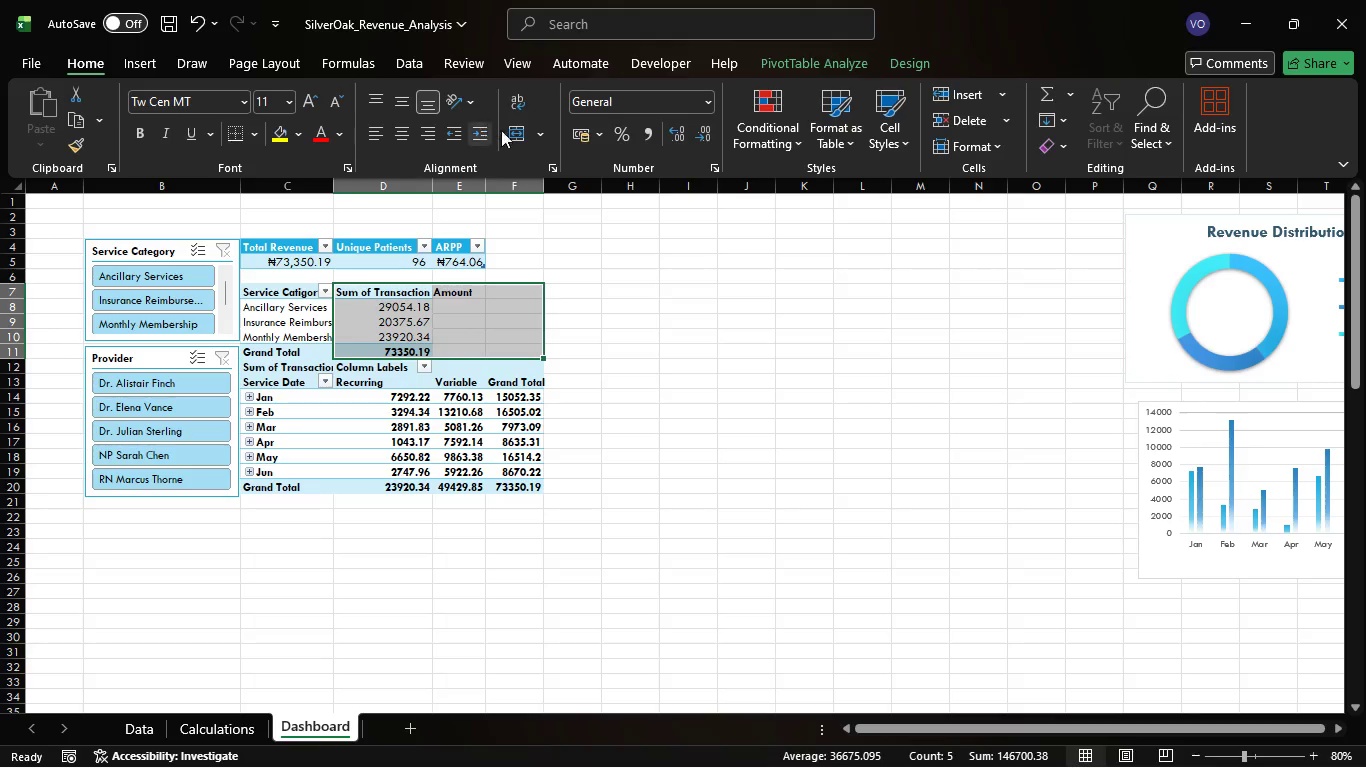 
left_click([508, 134])
 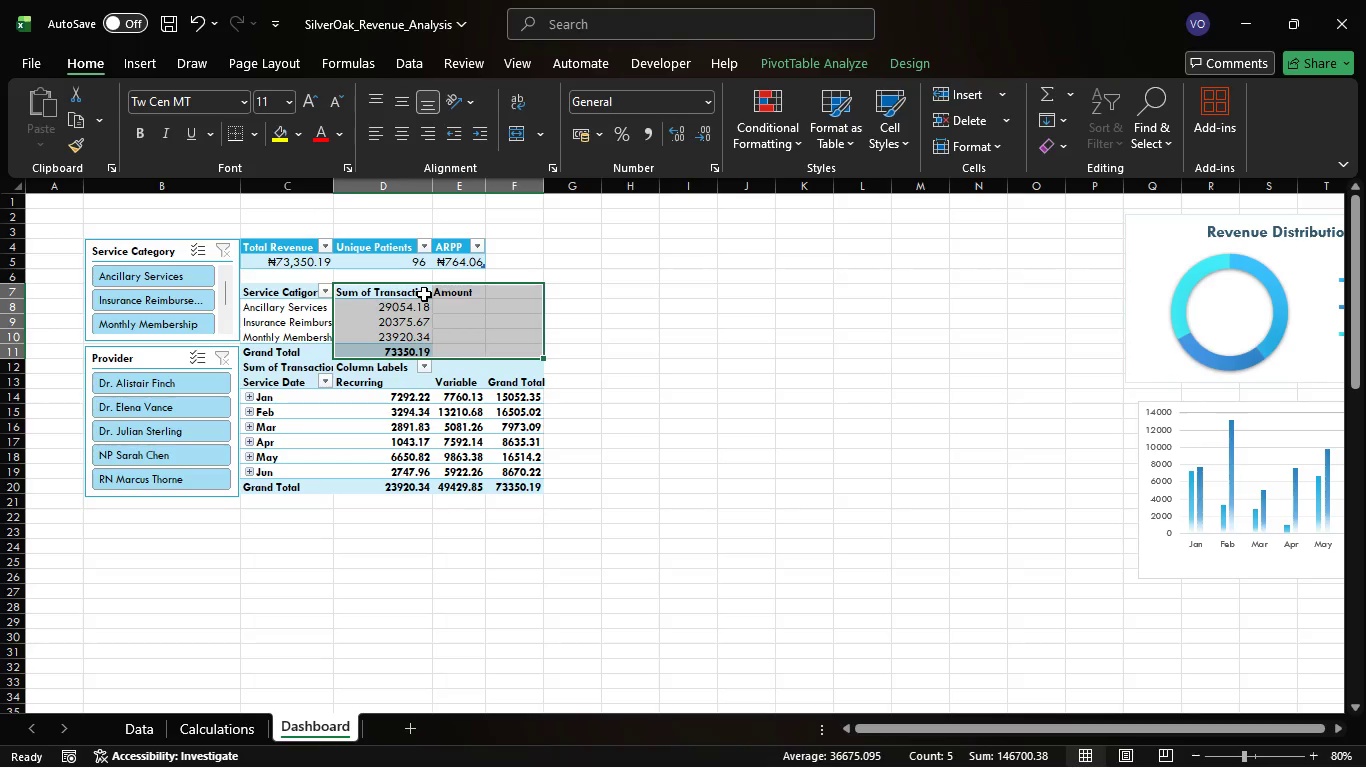 
wait(6.84)
 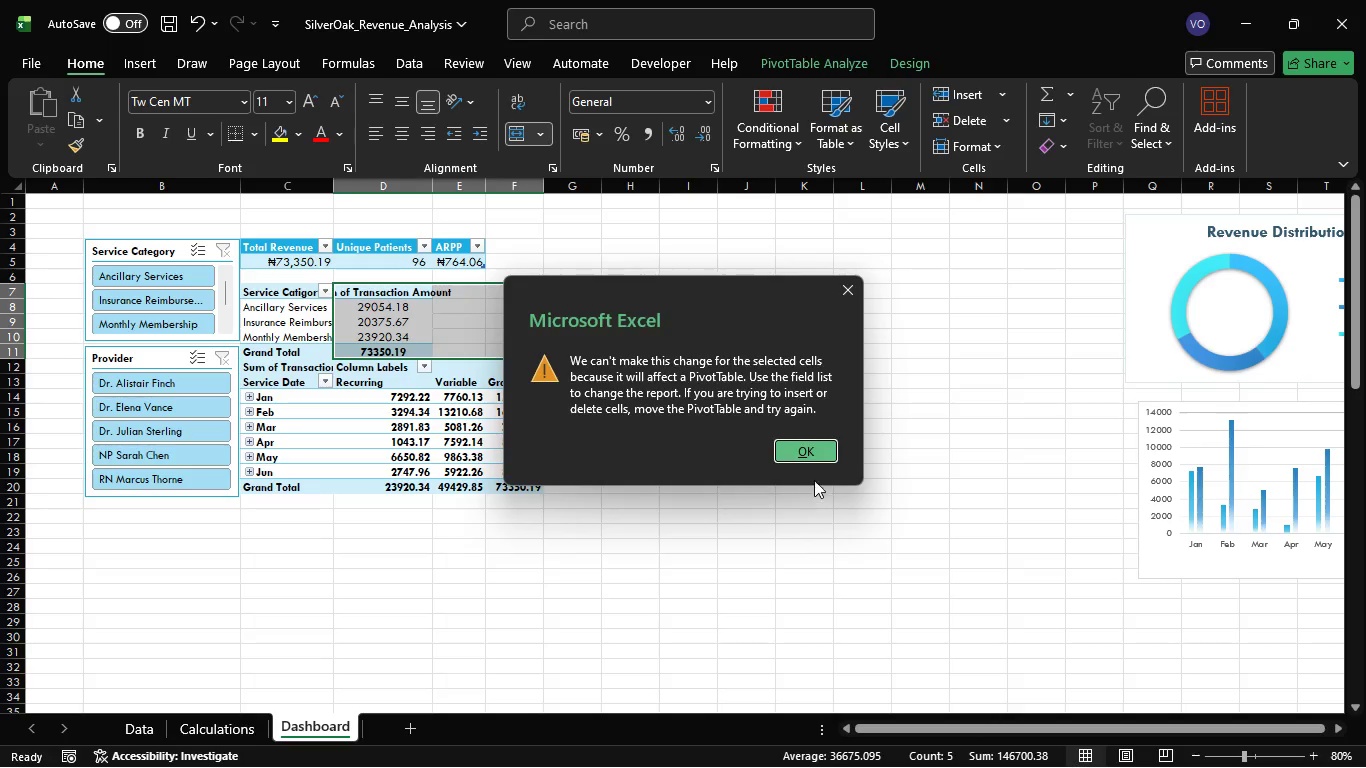 
left_click([408, 292])
 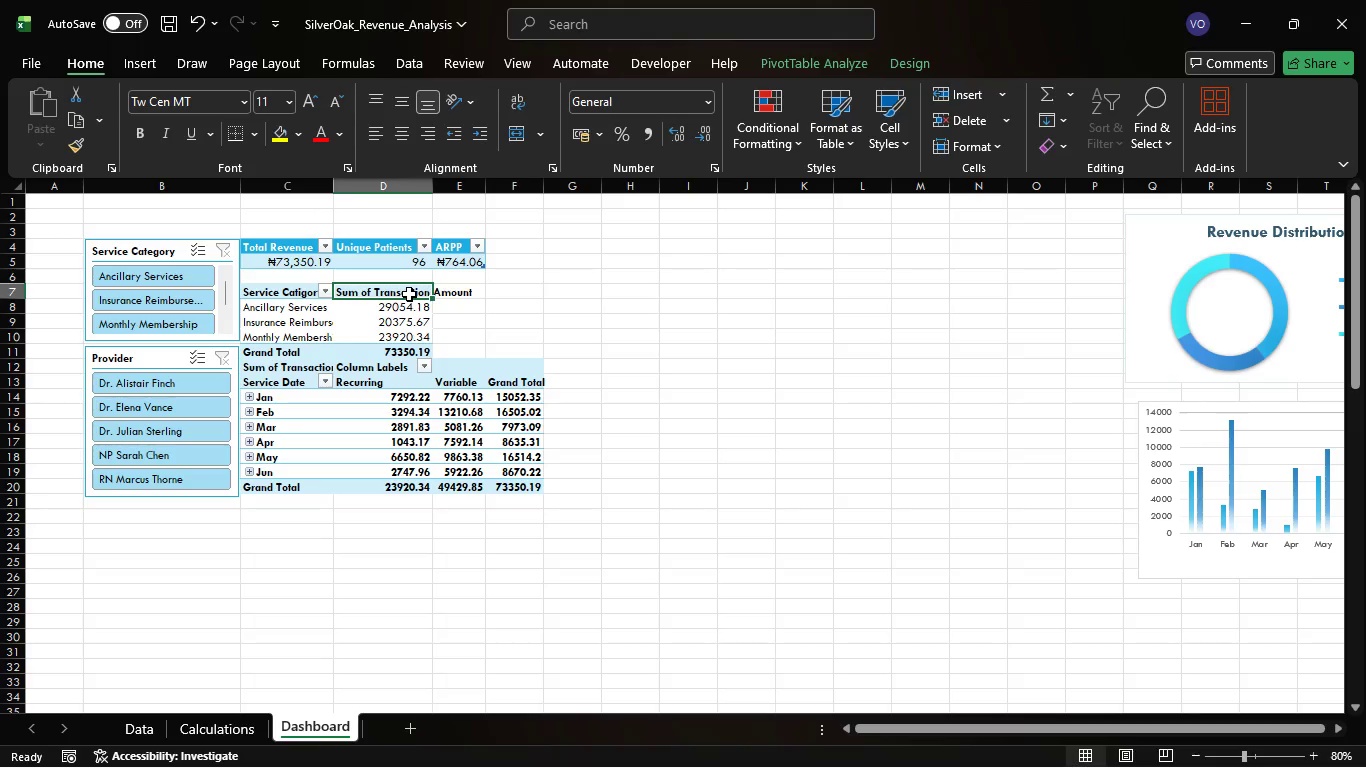 
left_click_drag(start_coordinate=[409, 294], to_coordinate=[509, 297])
 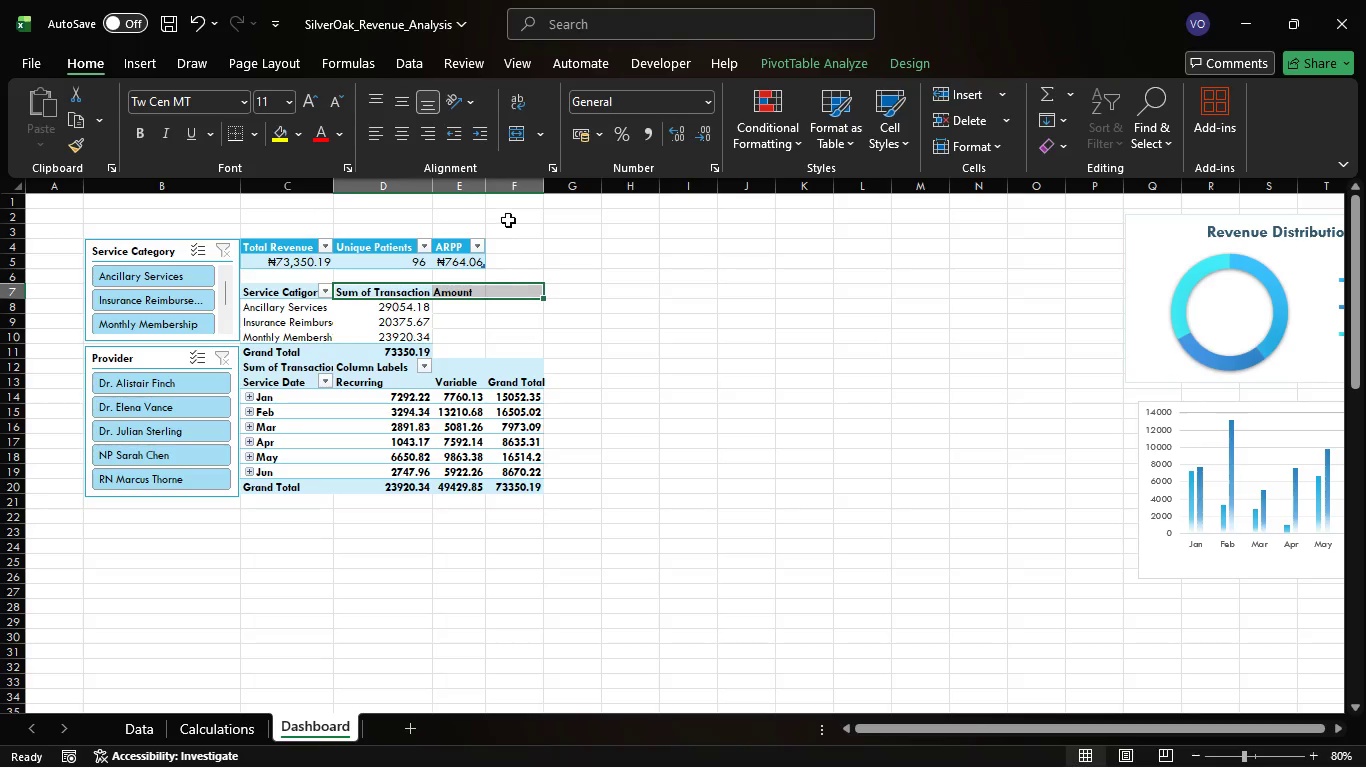 
left_click([516, 126])
 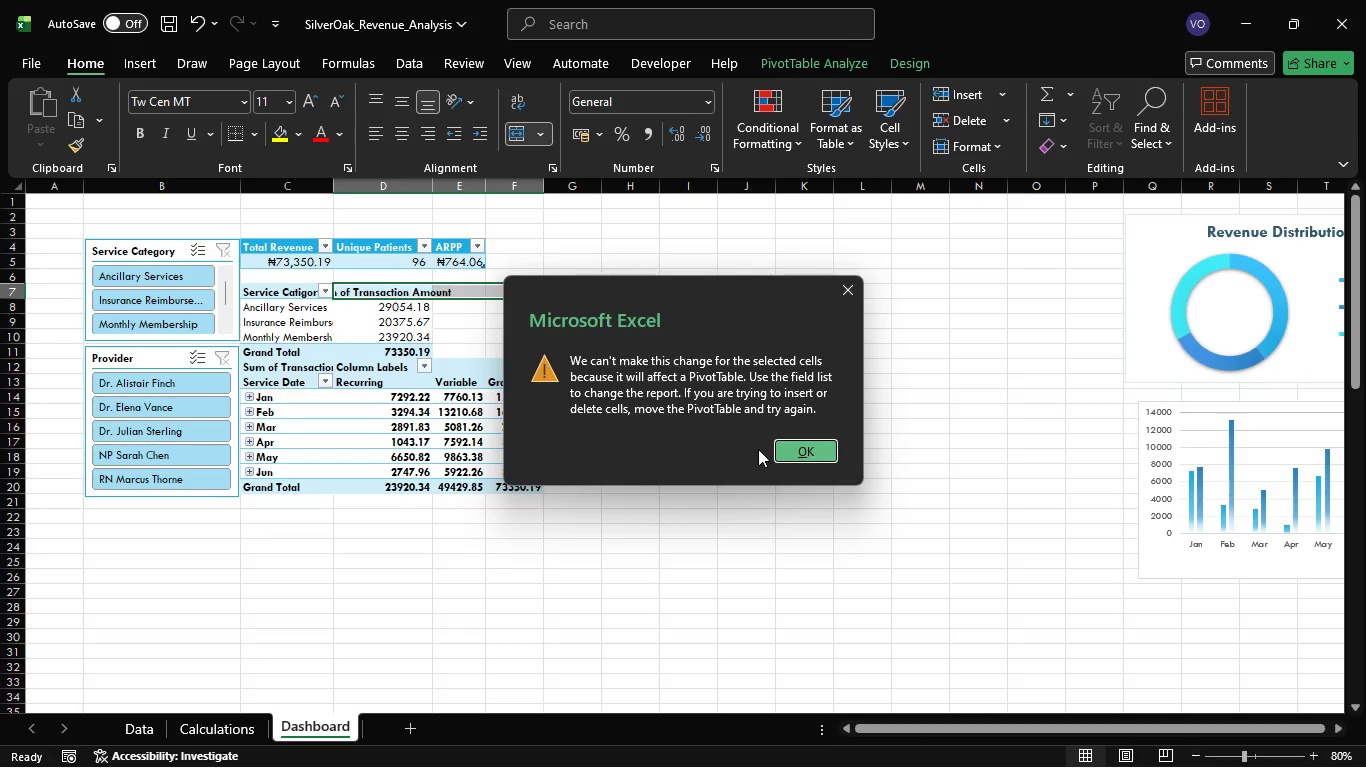 
left_click([785, 453])
 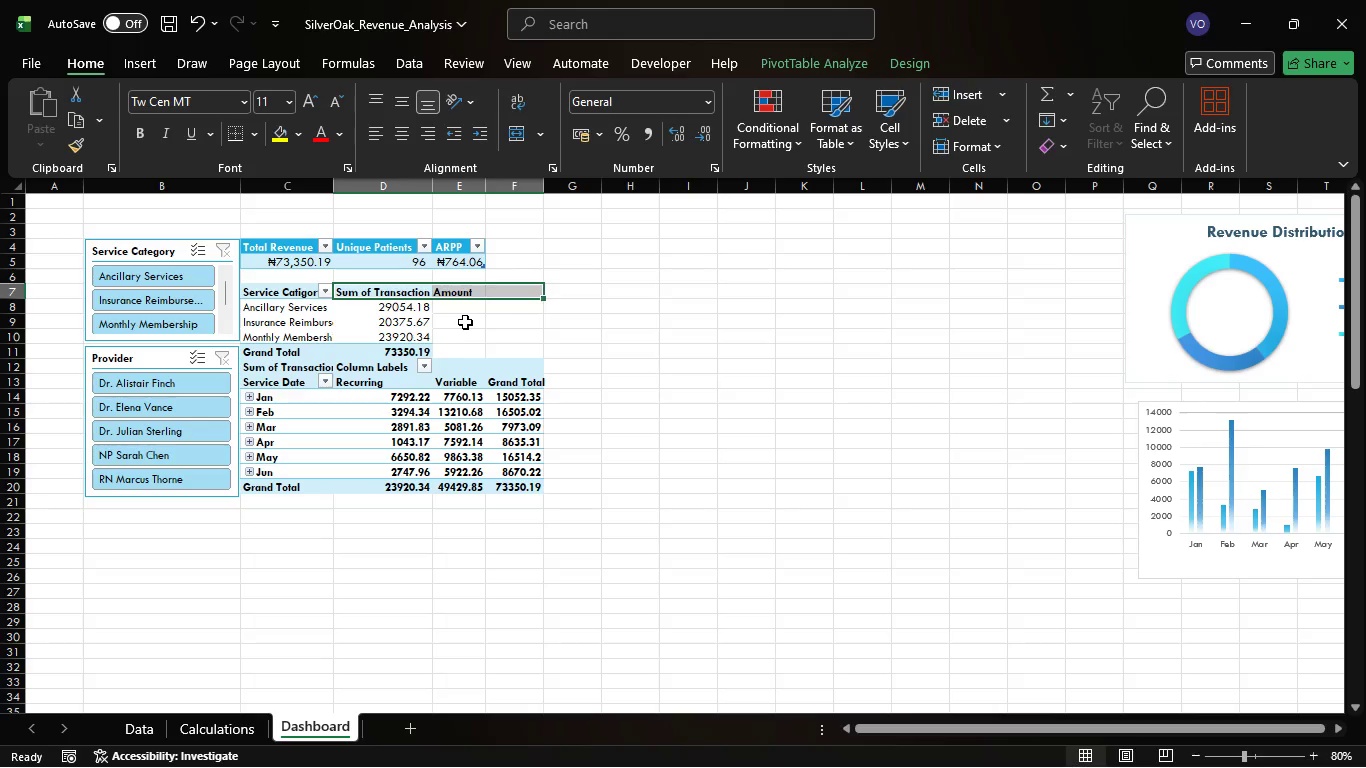 
left_click([471, 311])
 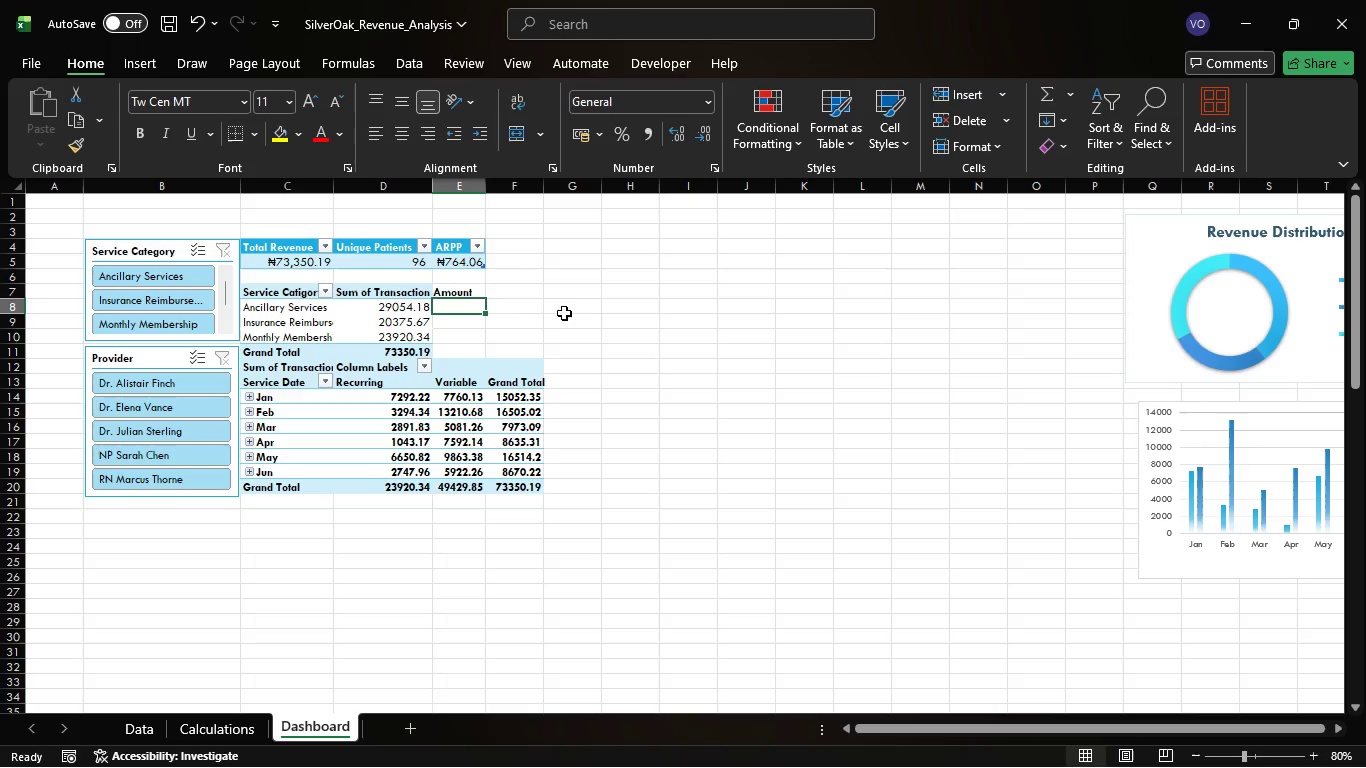 
left_click([582, 321])
 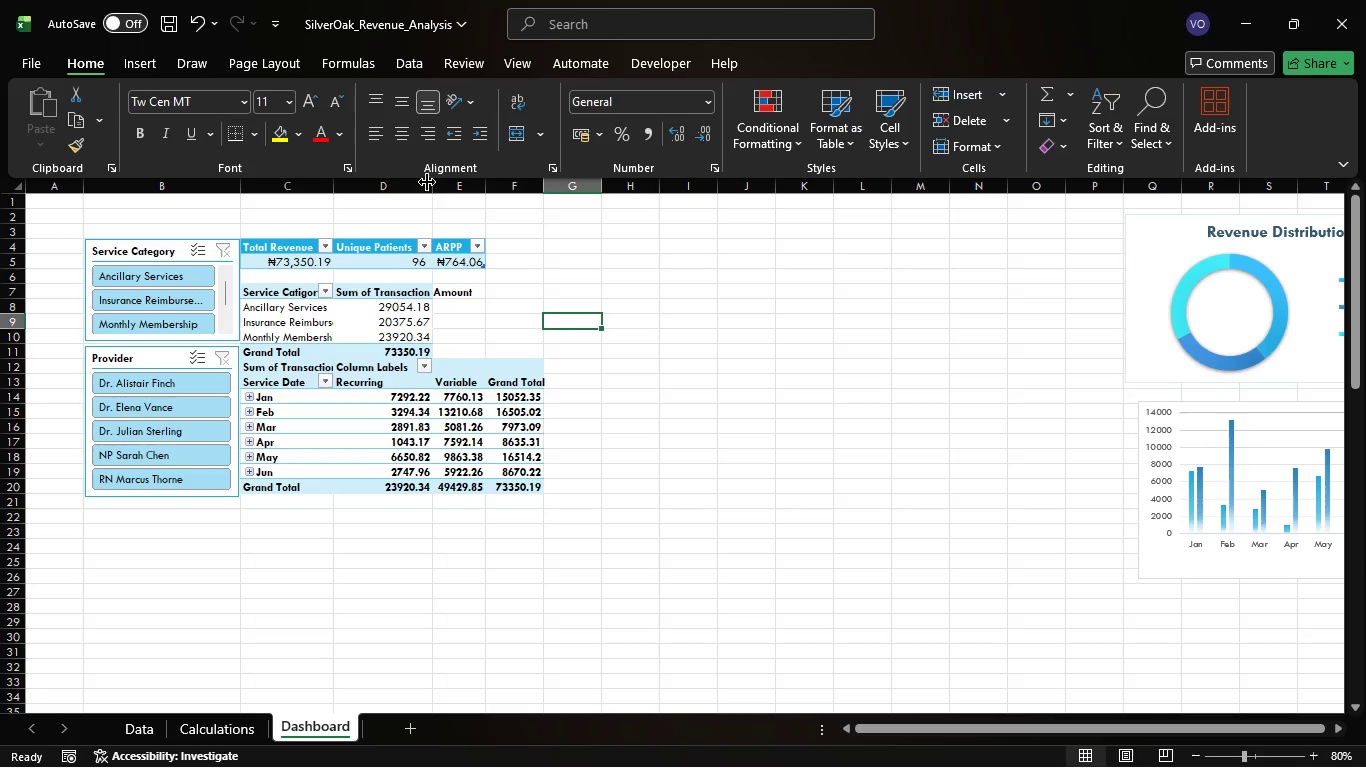 
double_click([433, 179])
 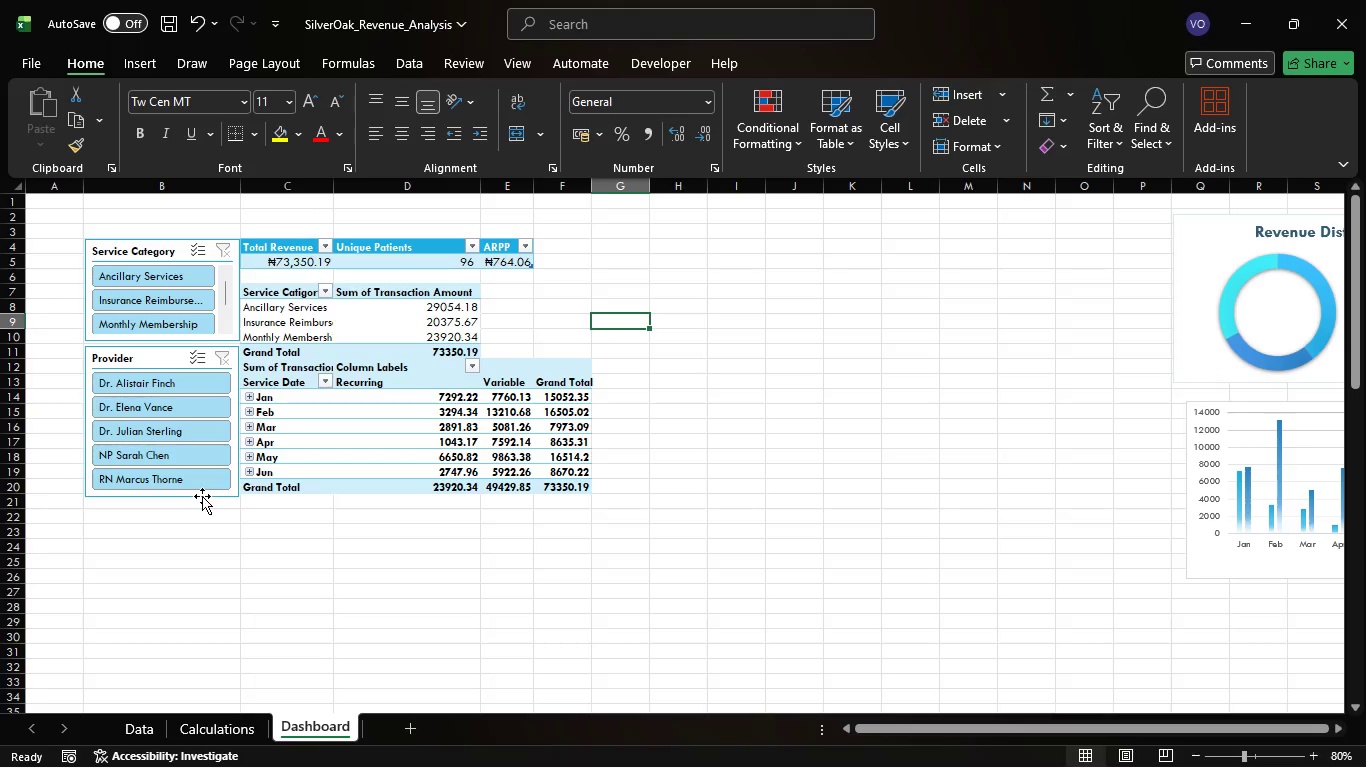 
wait(9.95)
 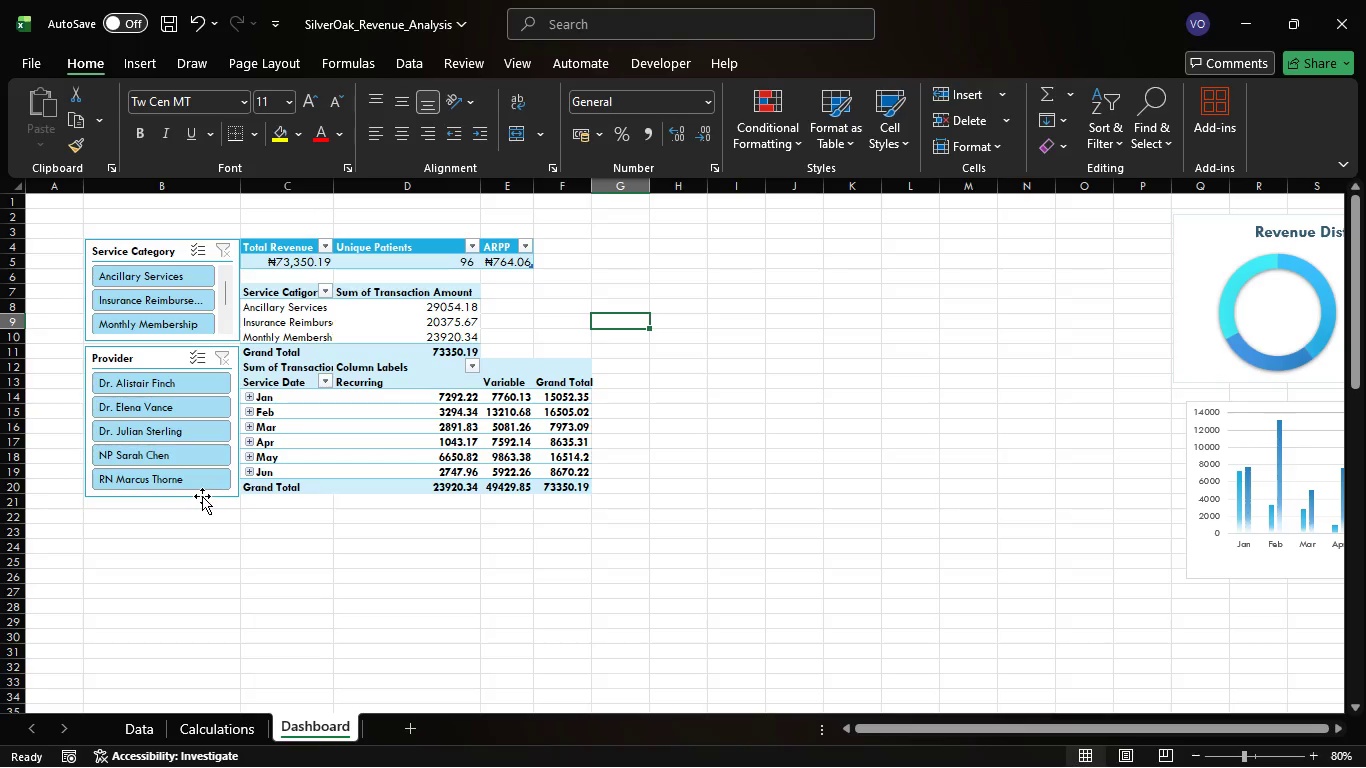 
left_click_drag(start_coordinate=[167, 357], to_coordinate=[166, 381])
 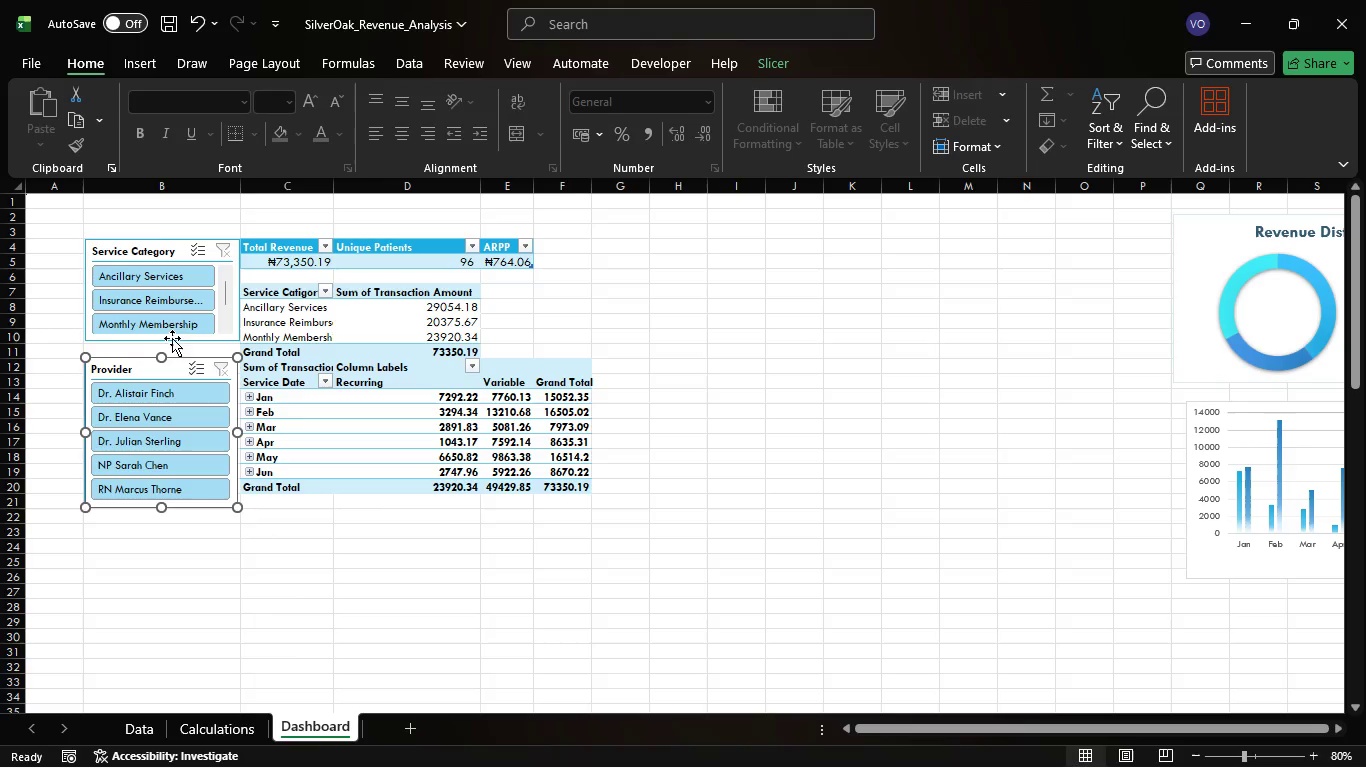 
left_click([172, 338])
 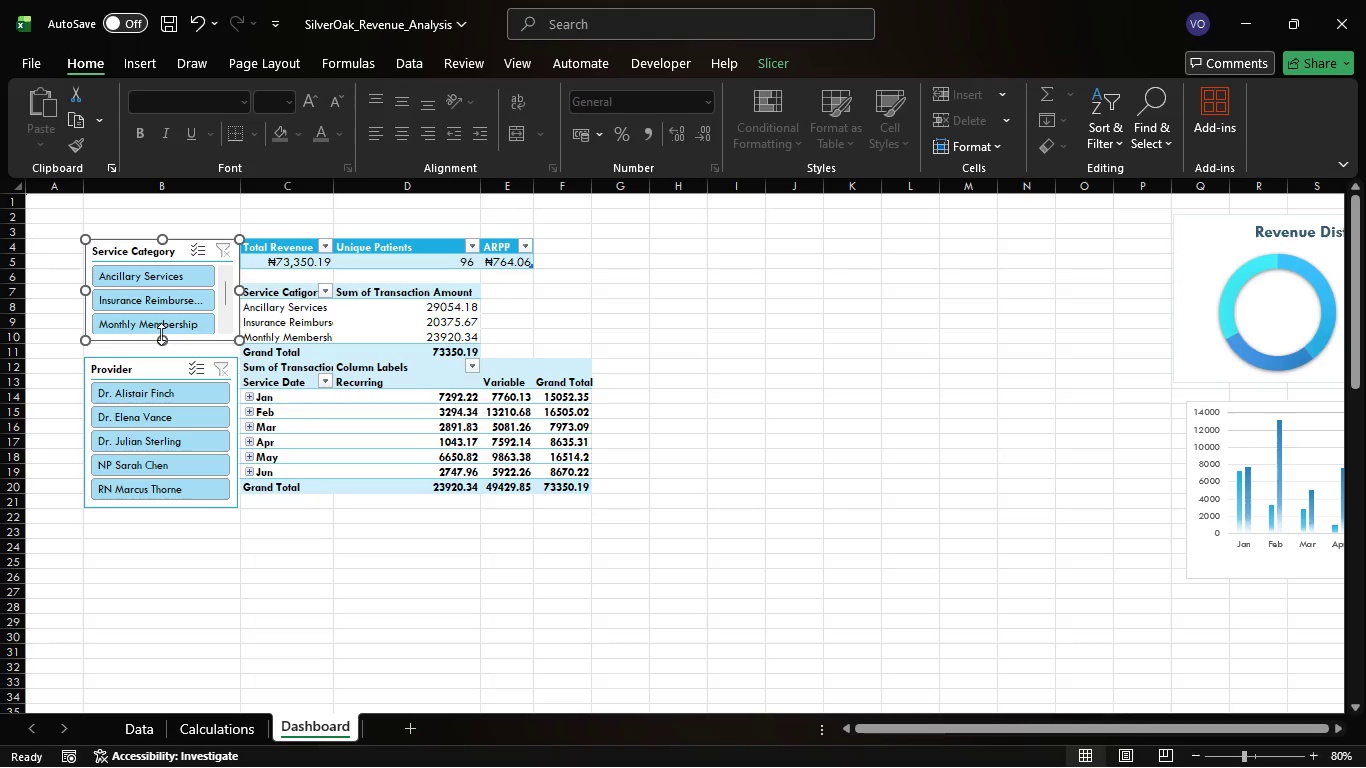 
left_click_drag(start_coordinate=[161, 334], to_coordinate=[161, 351])
 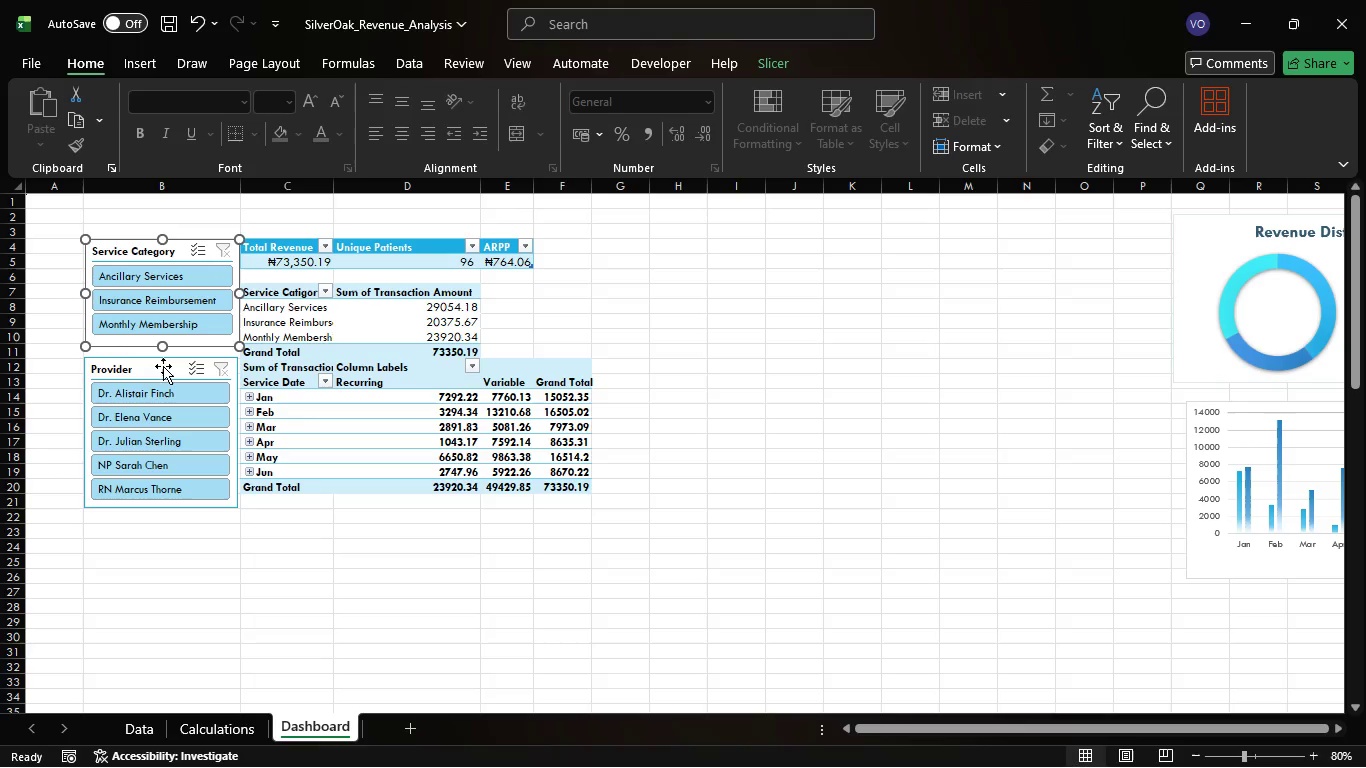 
left_click_drag(start_coordinate=[163, 366], to_coordinate=[165, 357])
 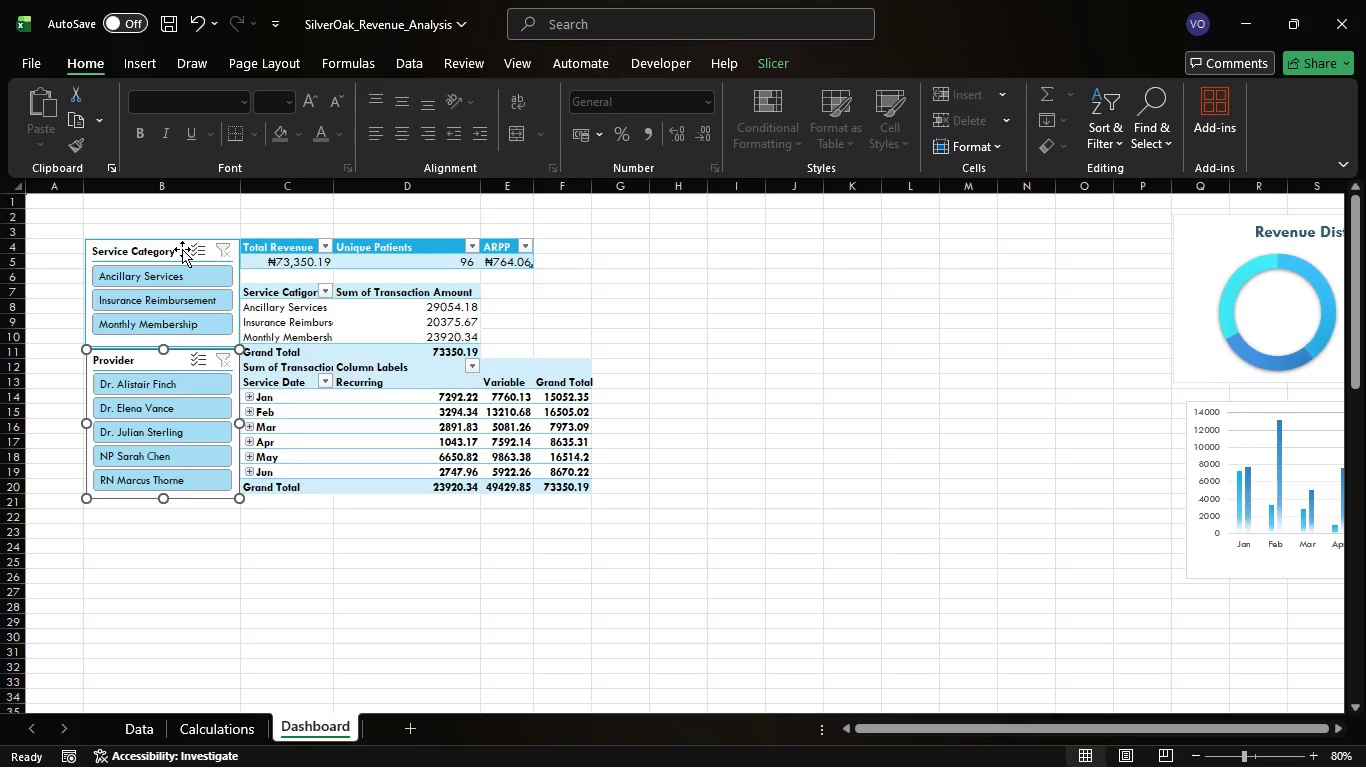 
left_click([182, 249])
 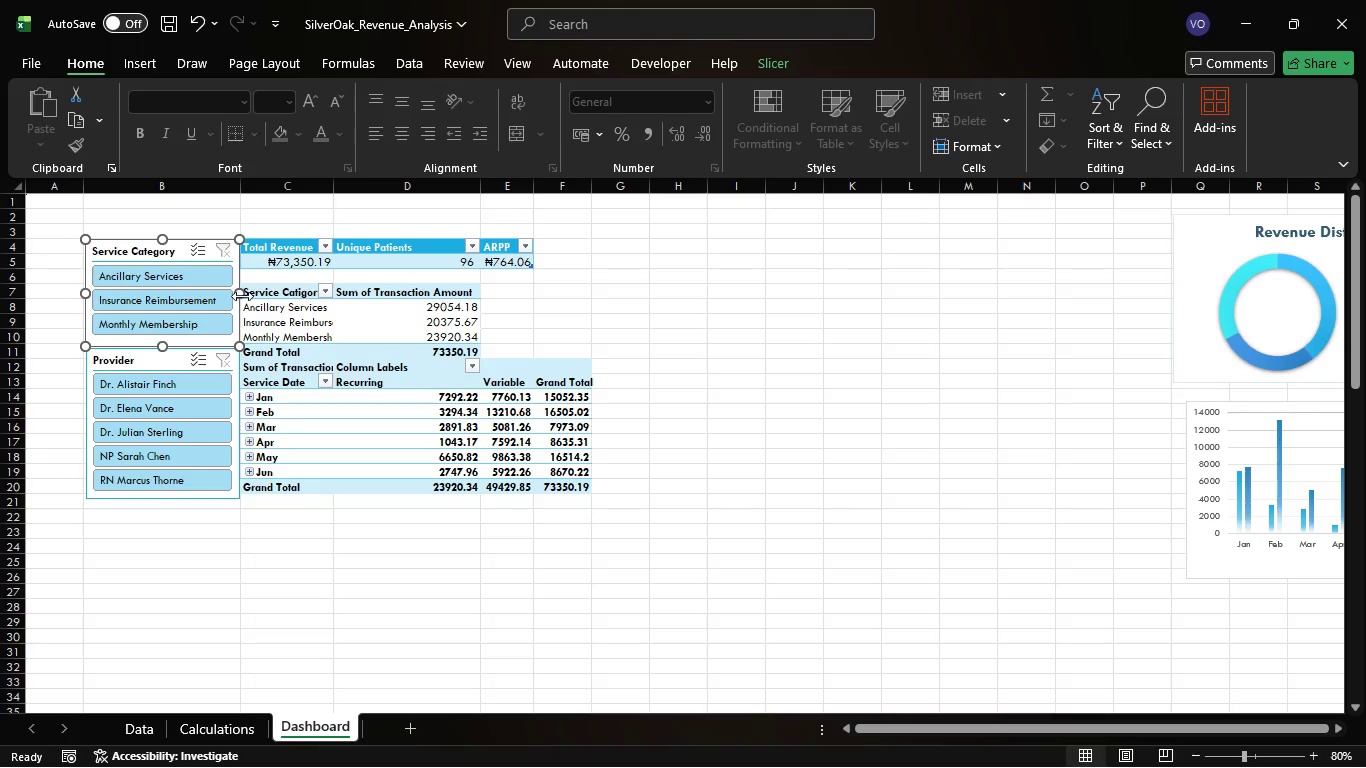 
left_click_drag(start_coordinate=[242, 296], to_coordinate=[235, 295])
 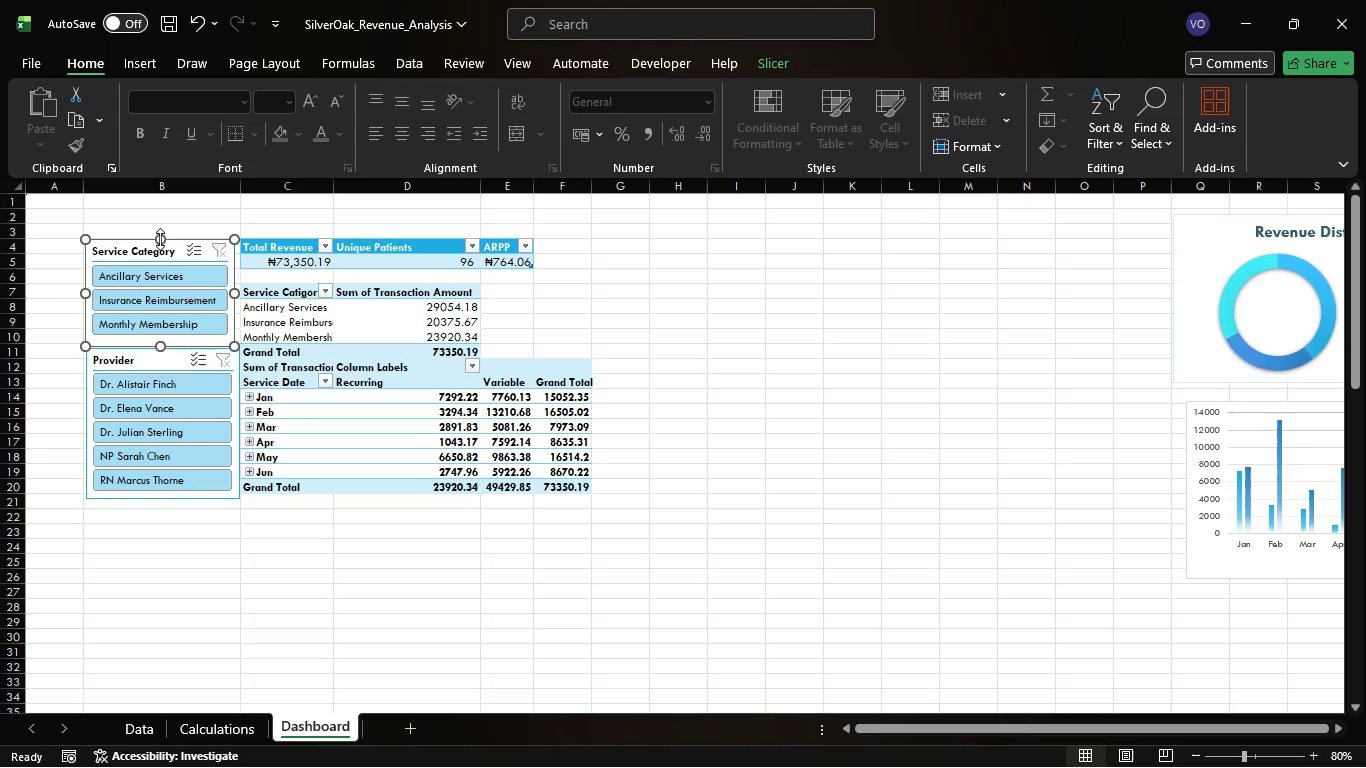 
left_click_drag(start_coordinate=[160, 239], to_coordinate=[159, 244])
 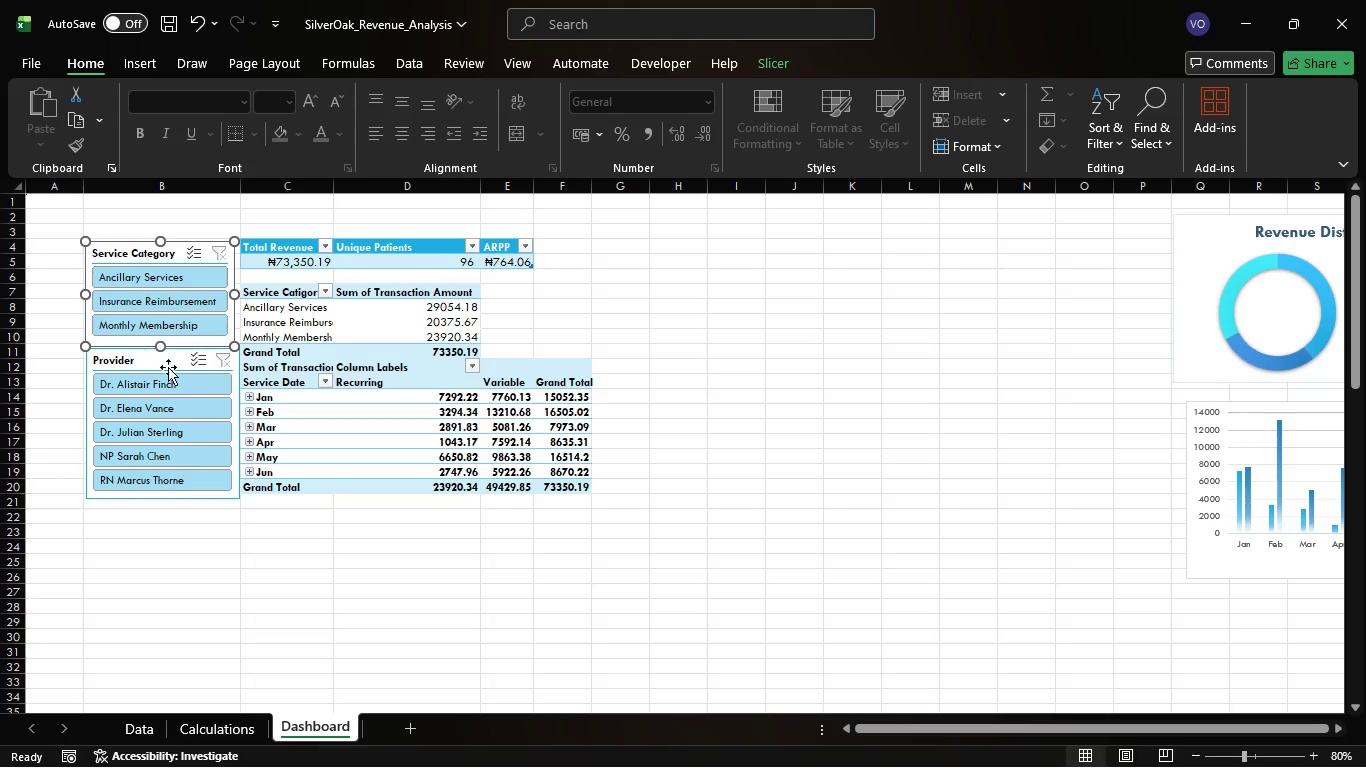 
left_click([156, 359])
 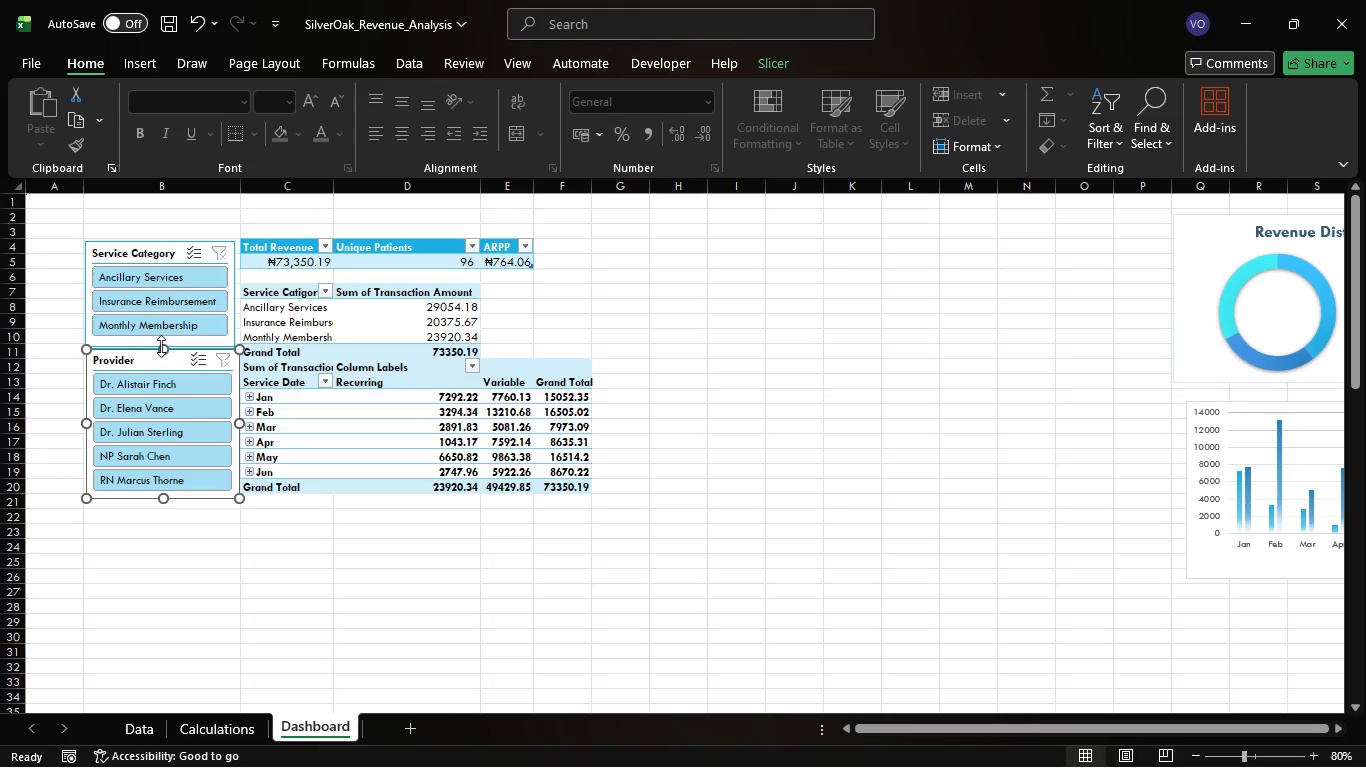 
left_click_drag(start_coordinate=[161, 347], to_coordinate=[161, 352])
 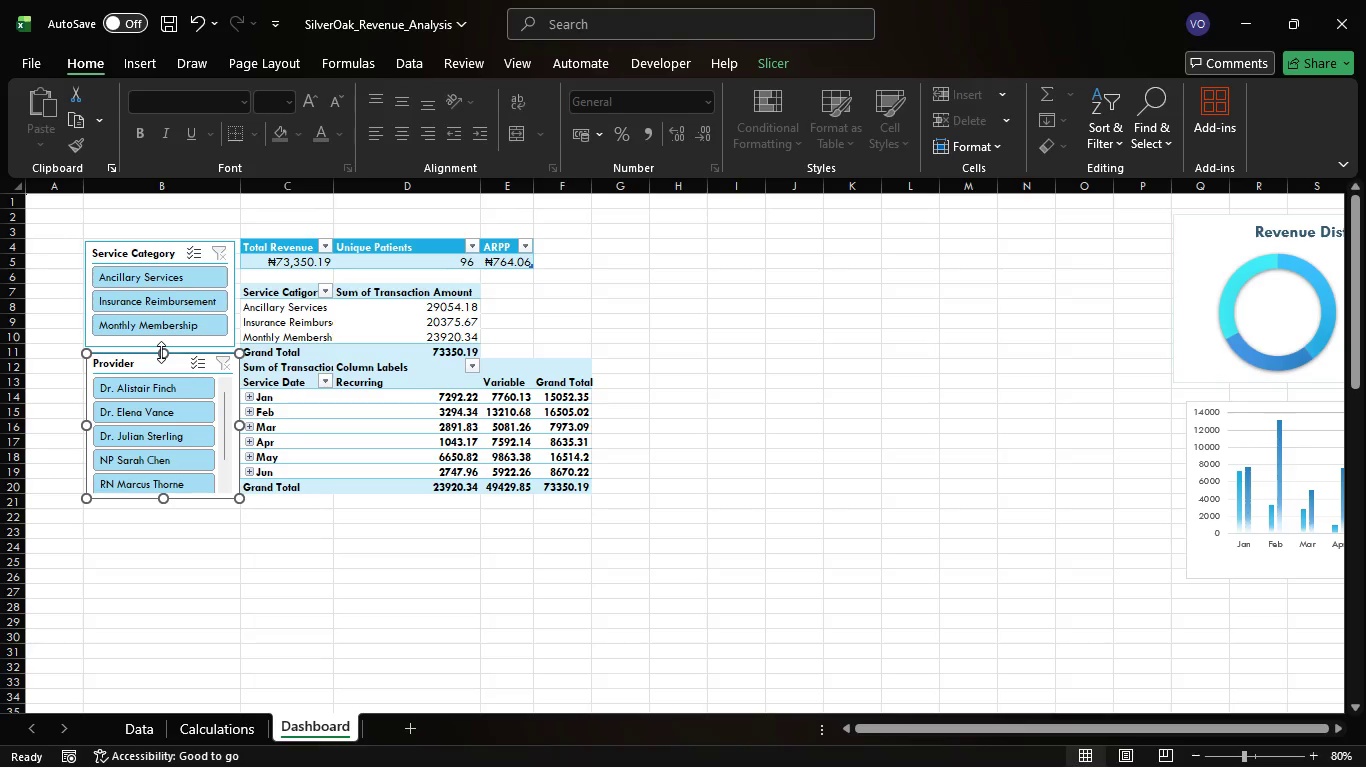 
left_click([161, 352])
 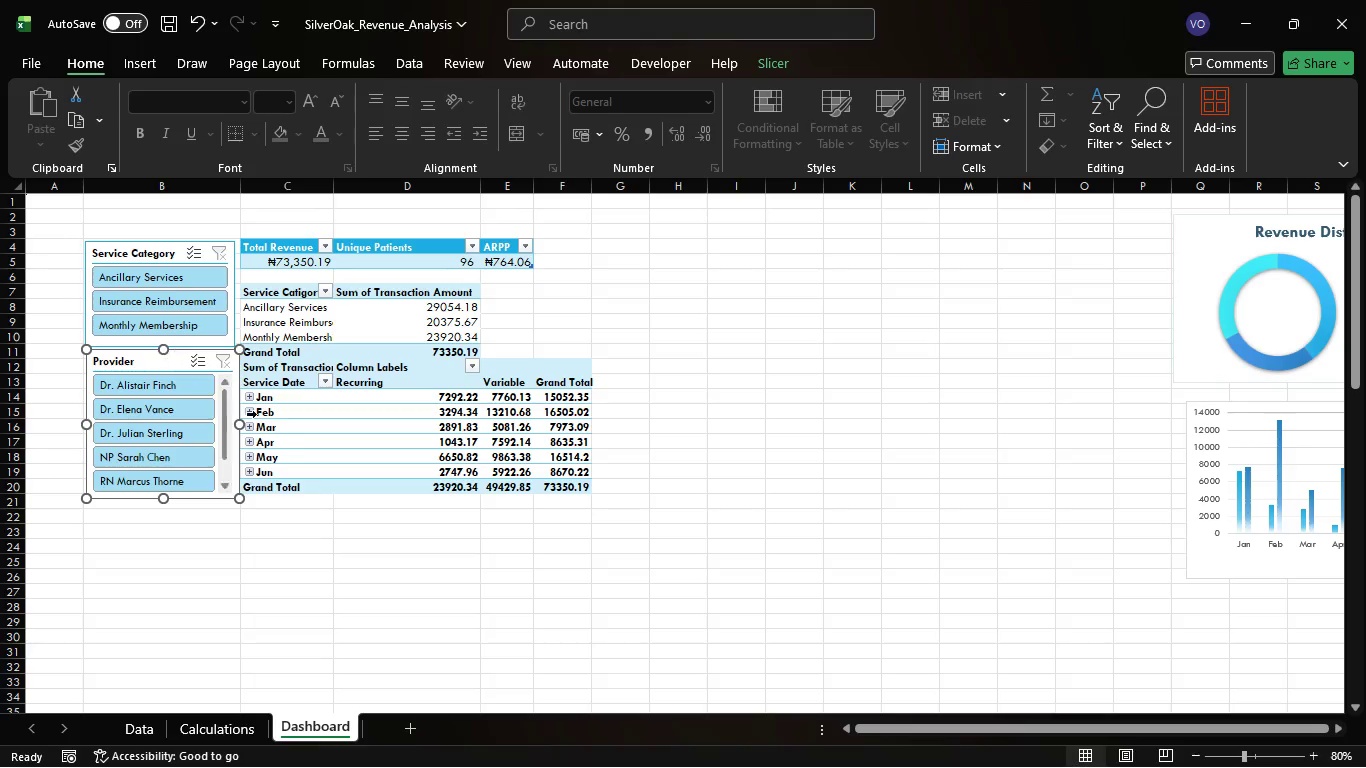 
wait(5.77)
 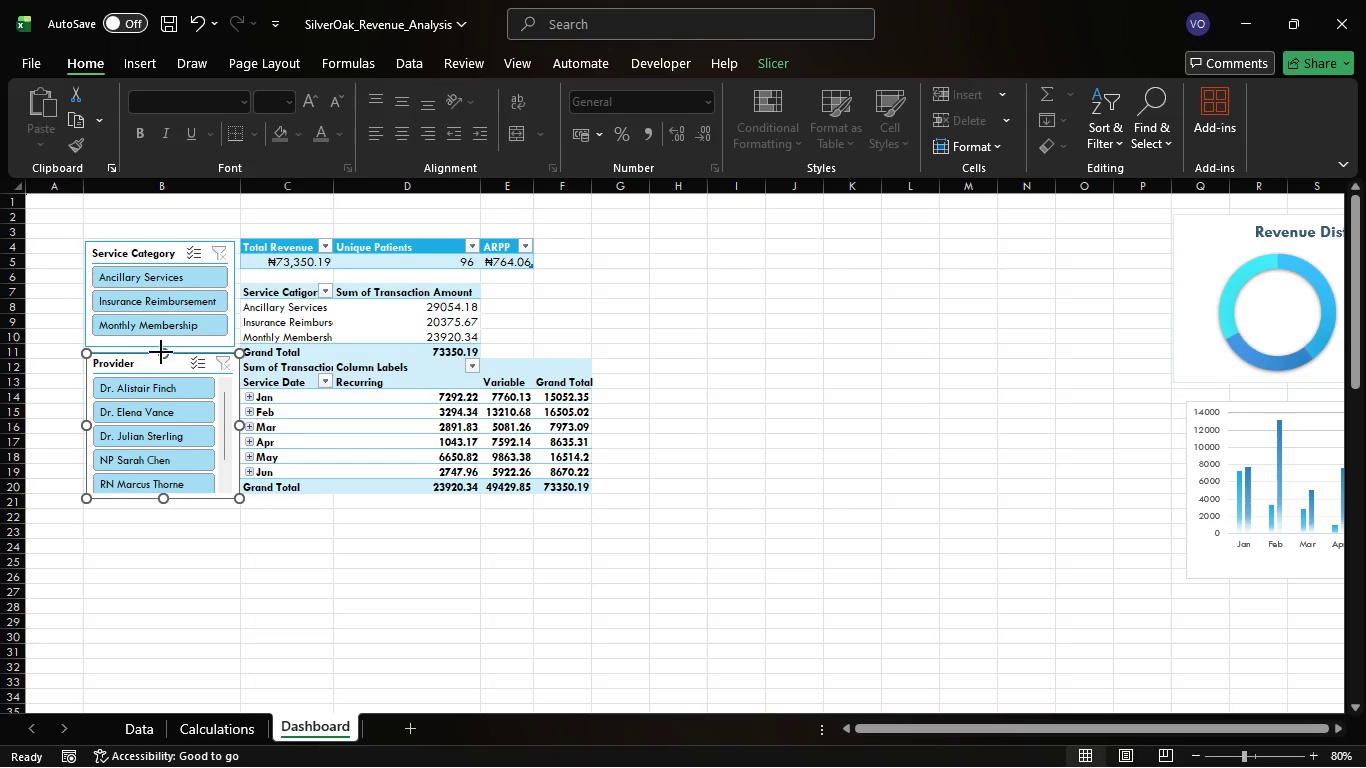 
left_click_drag(start_coordinate=[240, 422], to_coordinate=[233, 425])
 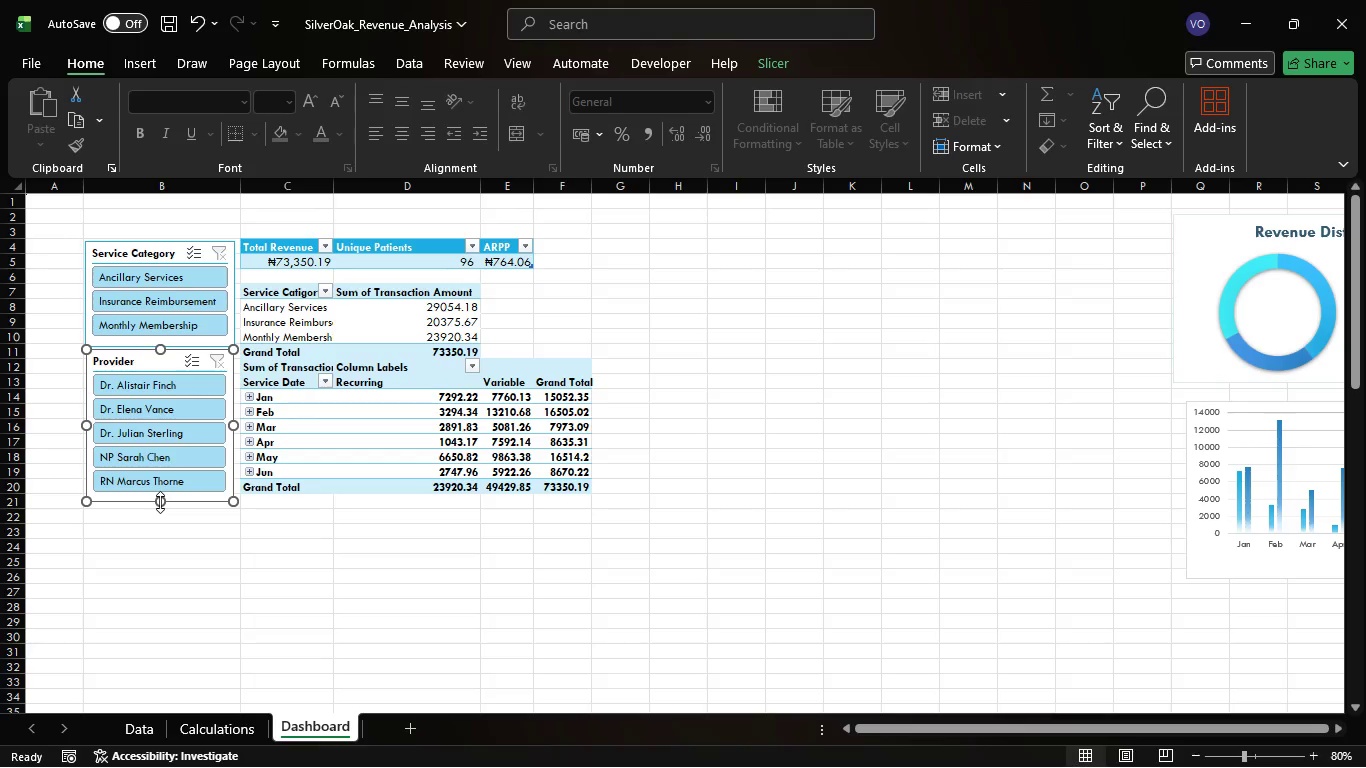 
wait(5.81)
 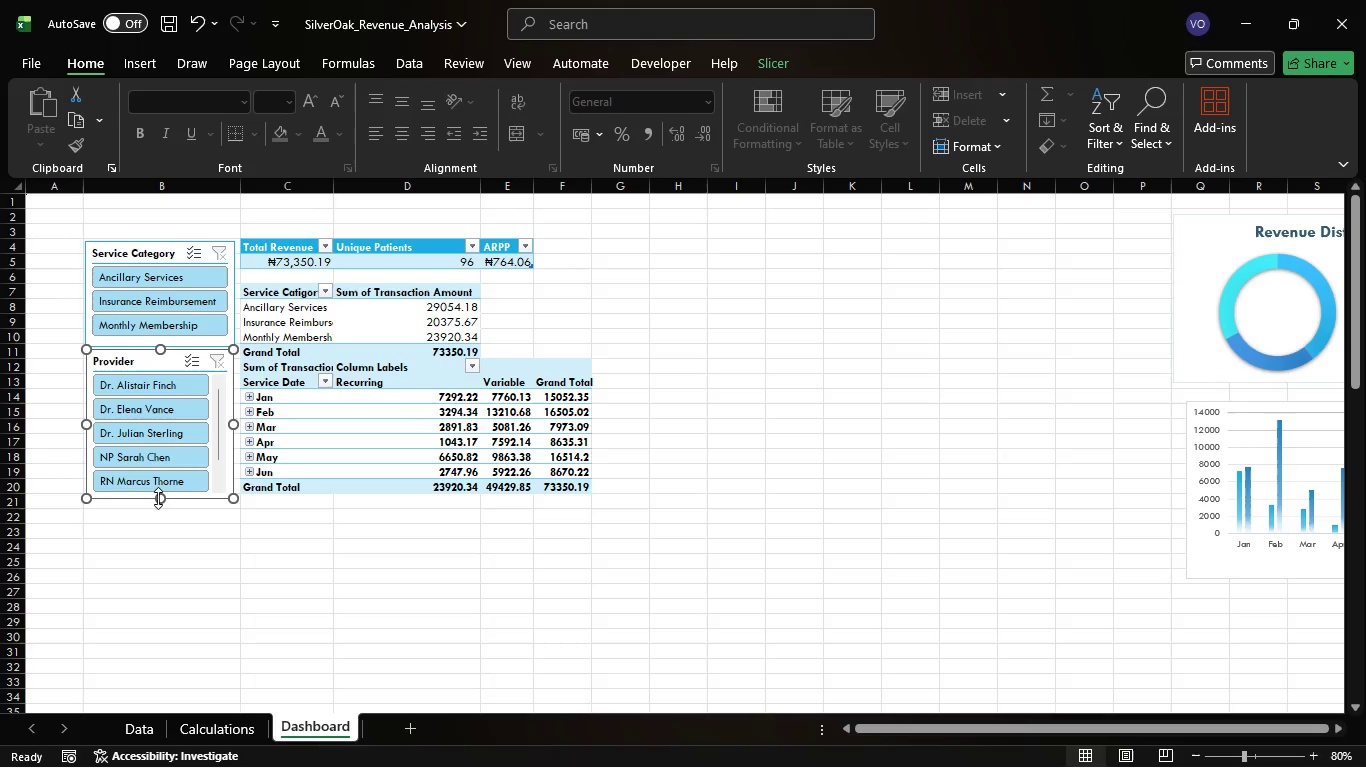 
left_click_drag(start_coordinate=[160, 502], to_coordinate=[158, 509])
 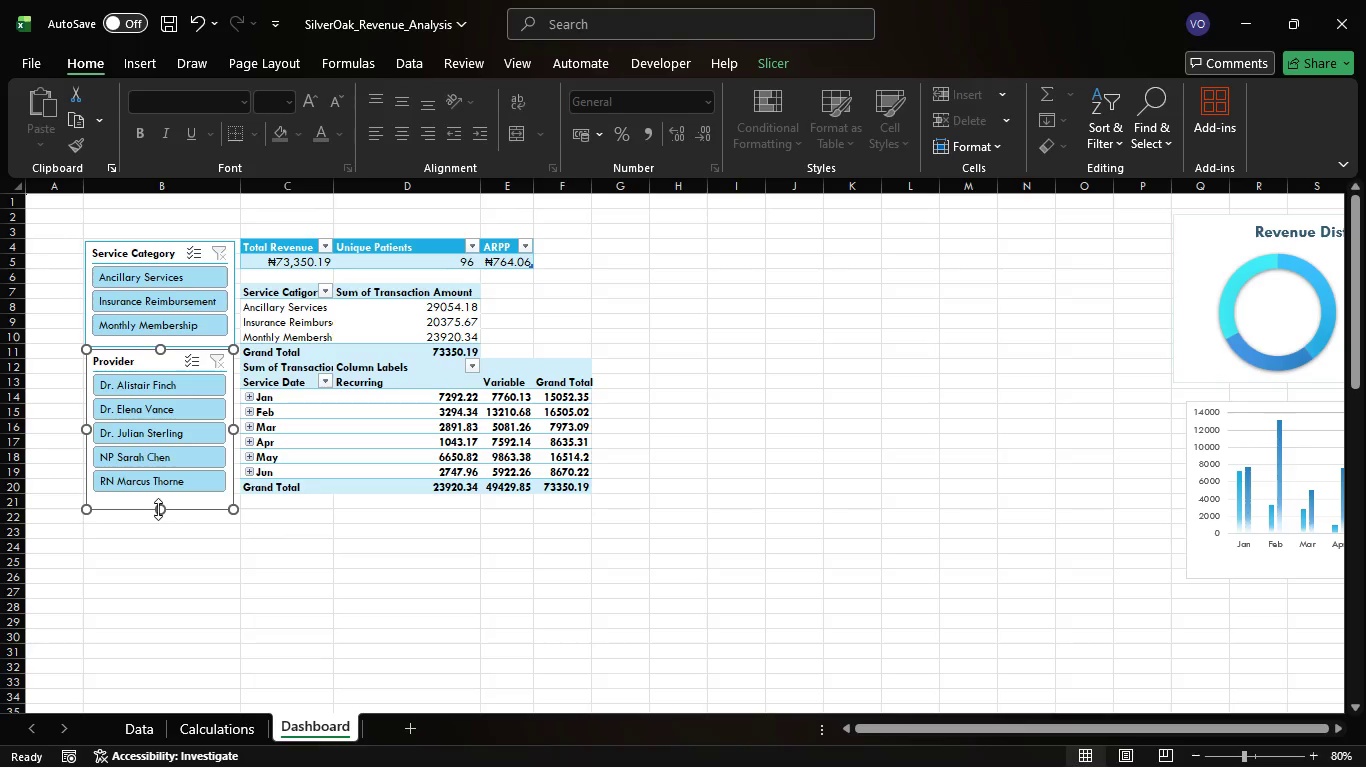 
left_click([158, 509])
 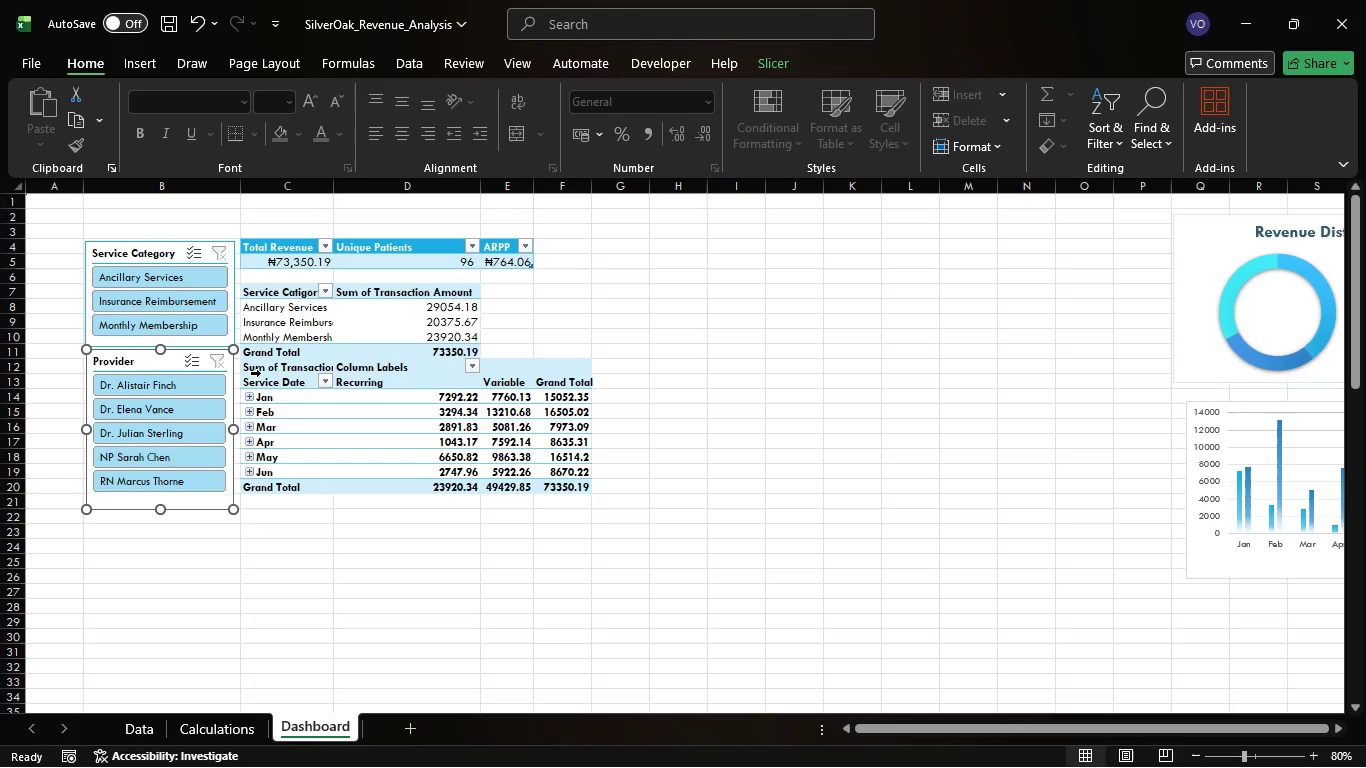 
wait(11.84)
 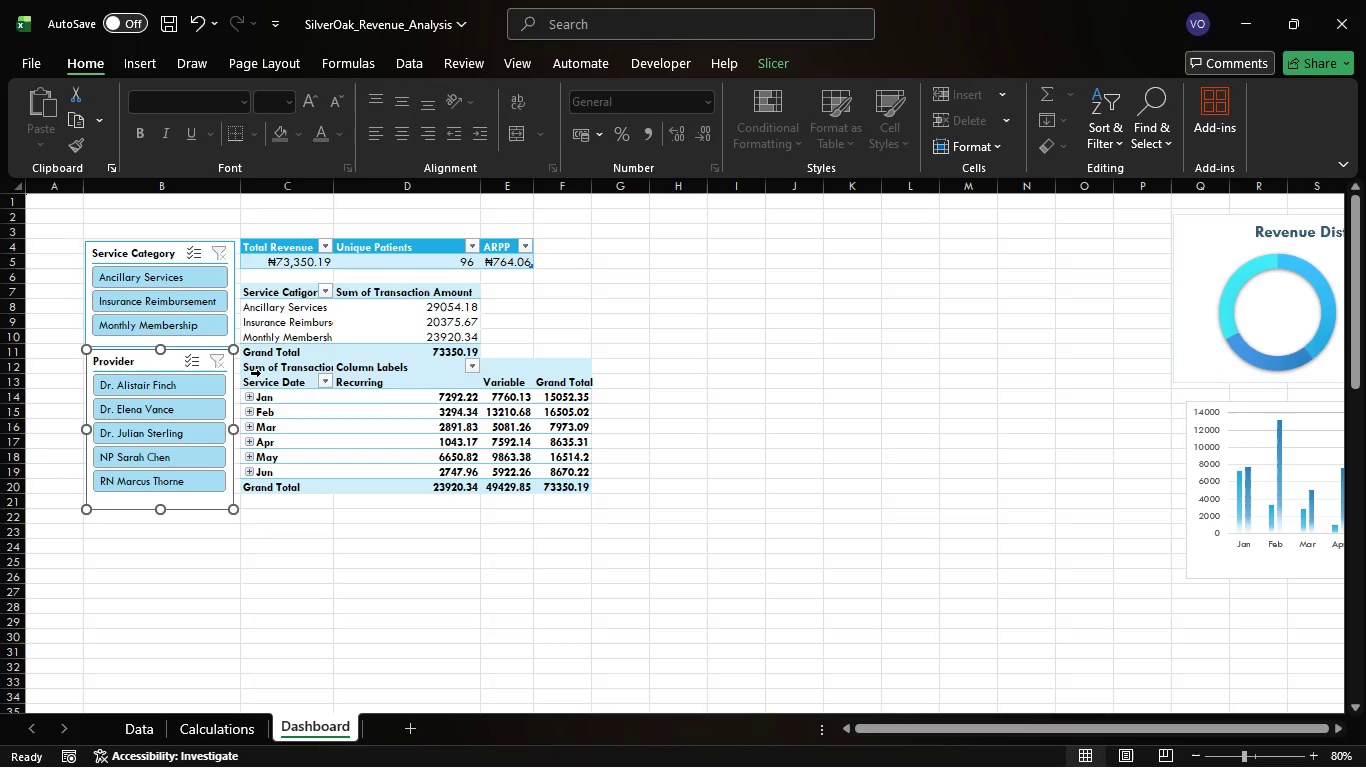 
right_click([263, 368])
 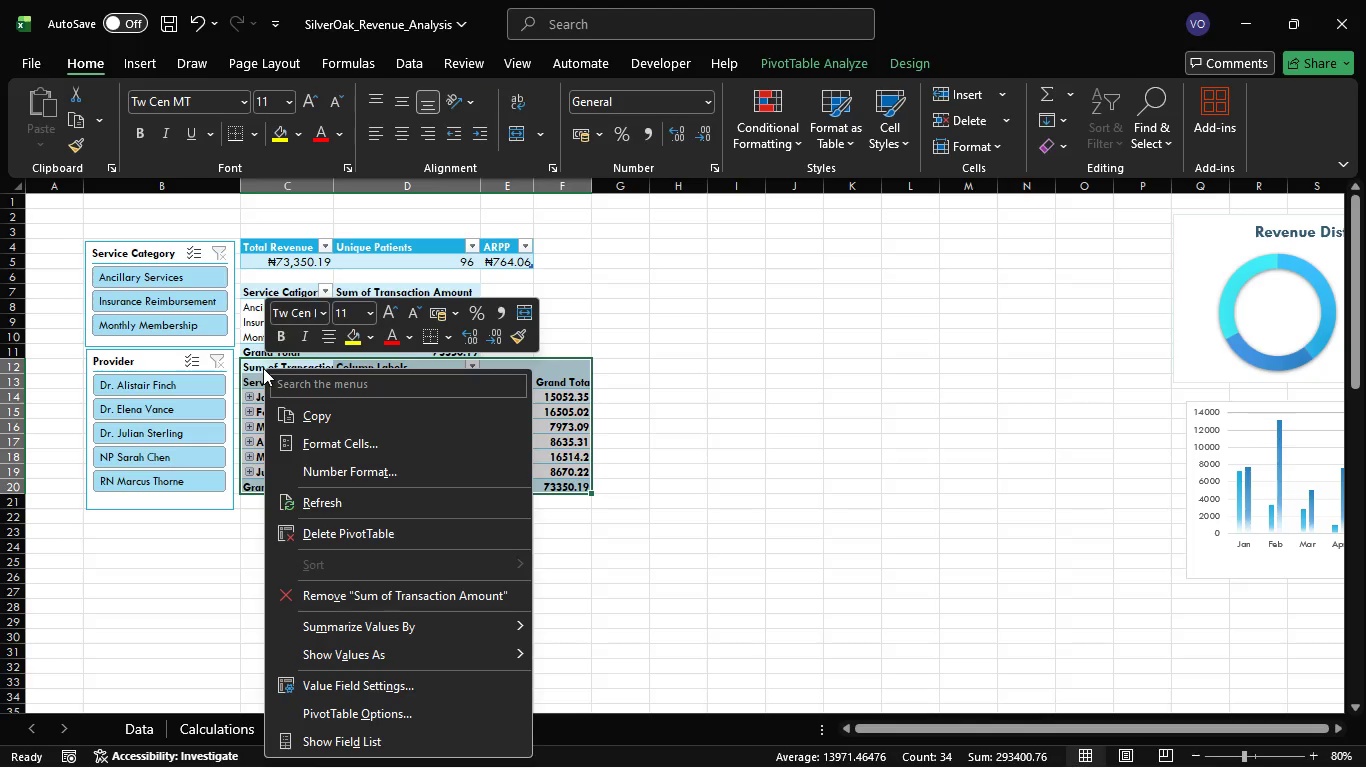 
left_click([258, 369])
 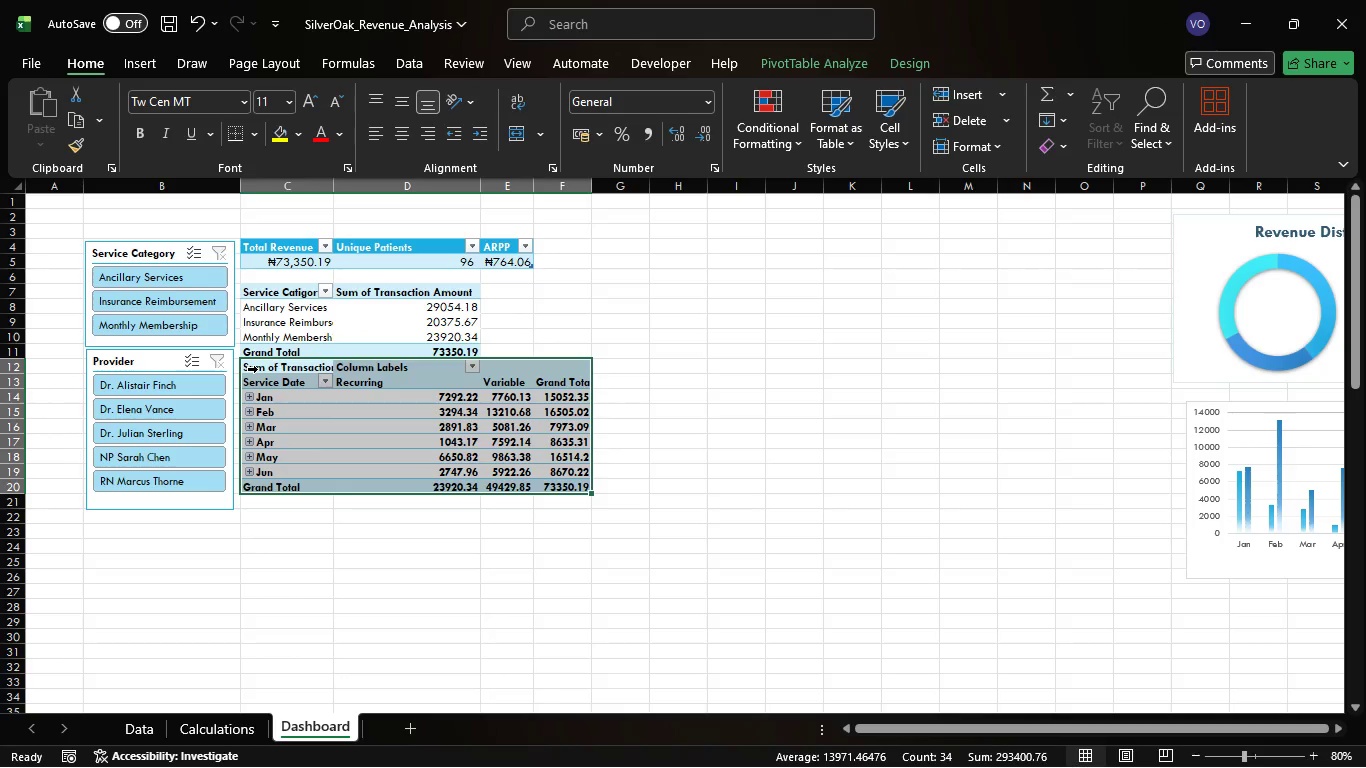 
key(Control+X)
 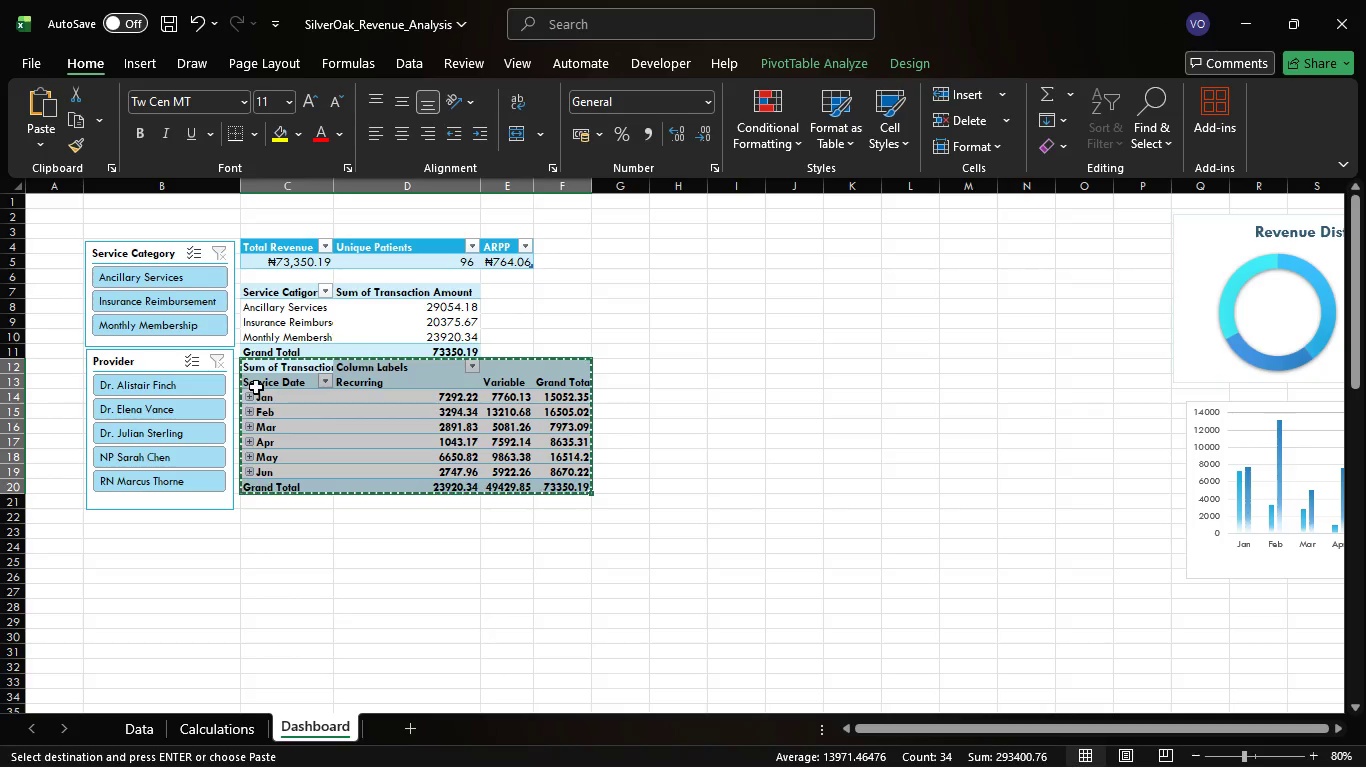 
wait(6.62)
 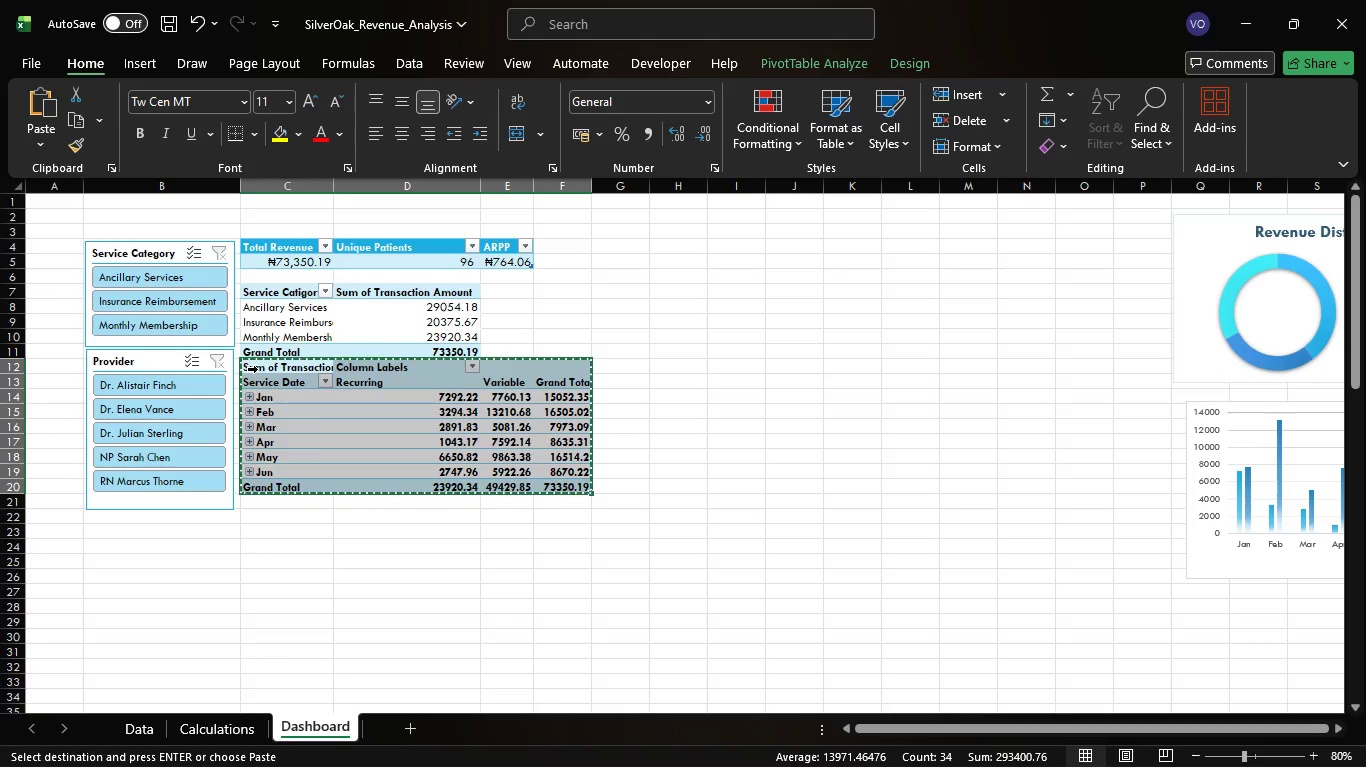 
left_click([235, 381])
 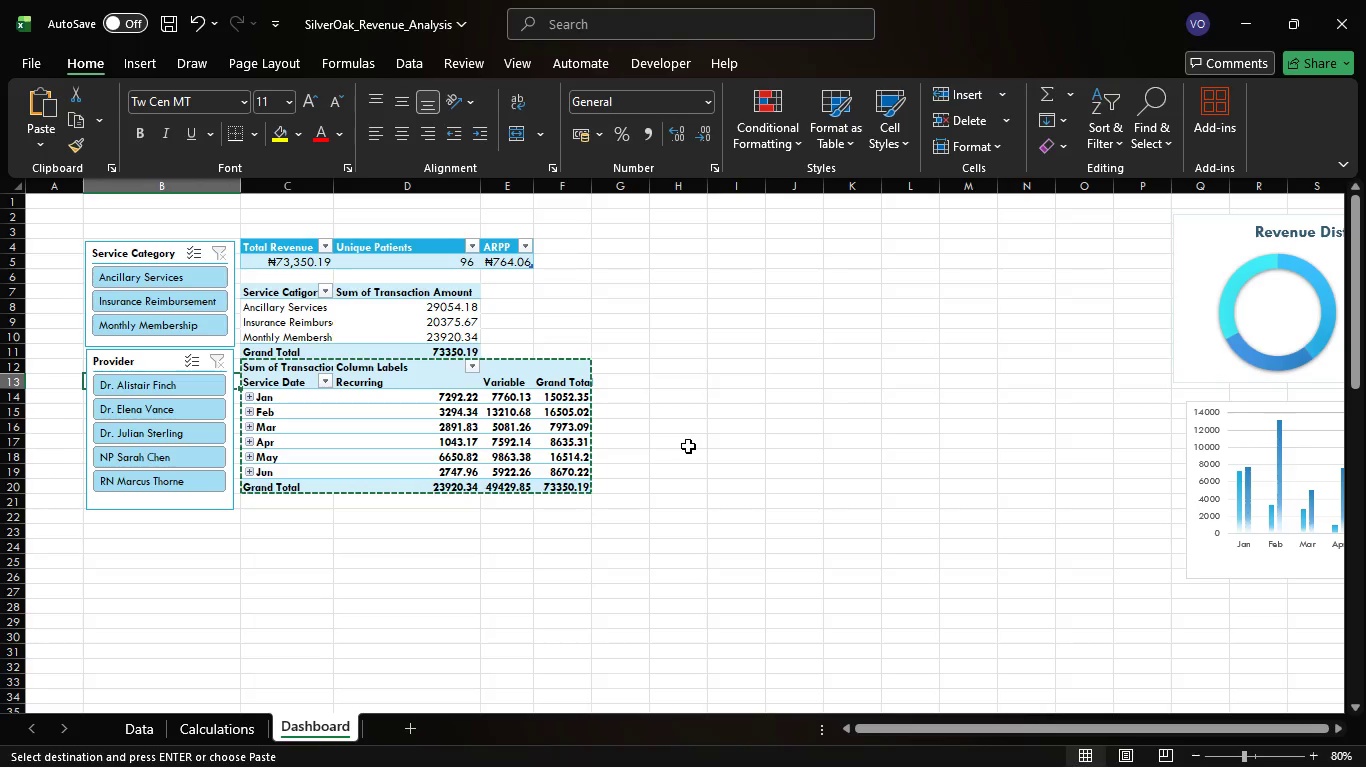 
left_click([756, 432])
 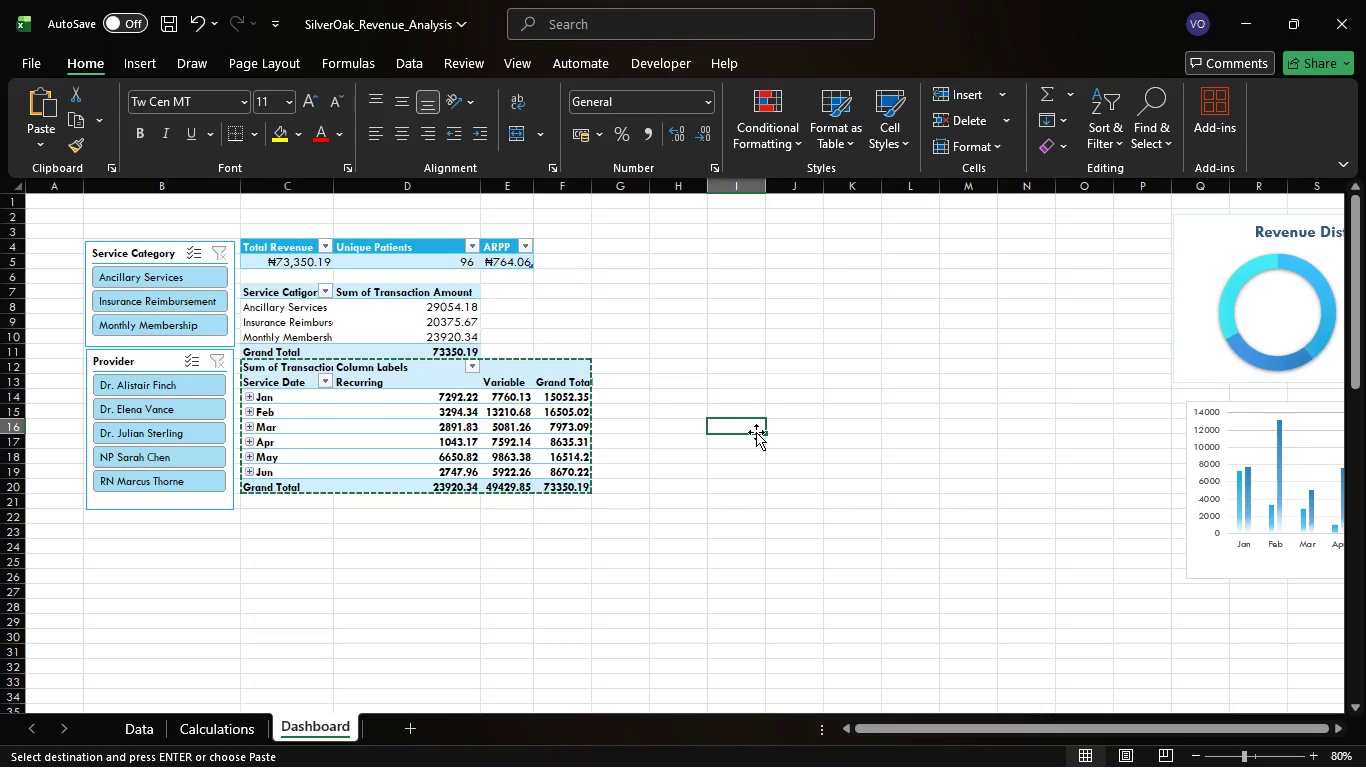 
key(Control+V)
 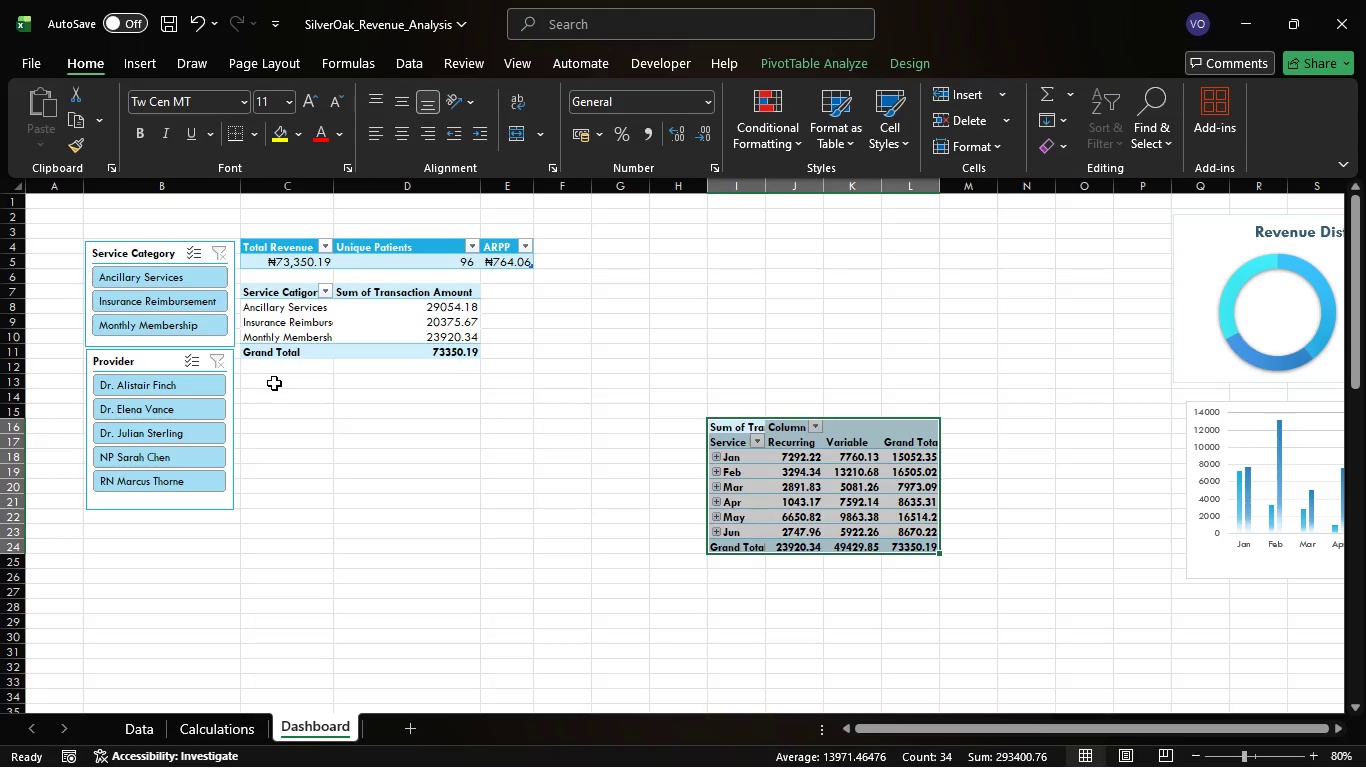 
left_click([274, 380])
 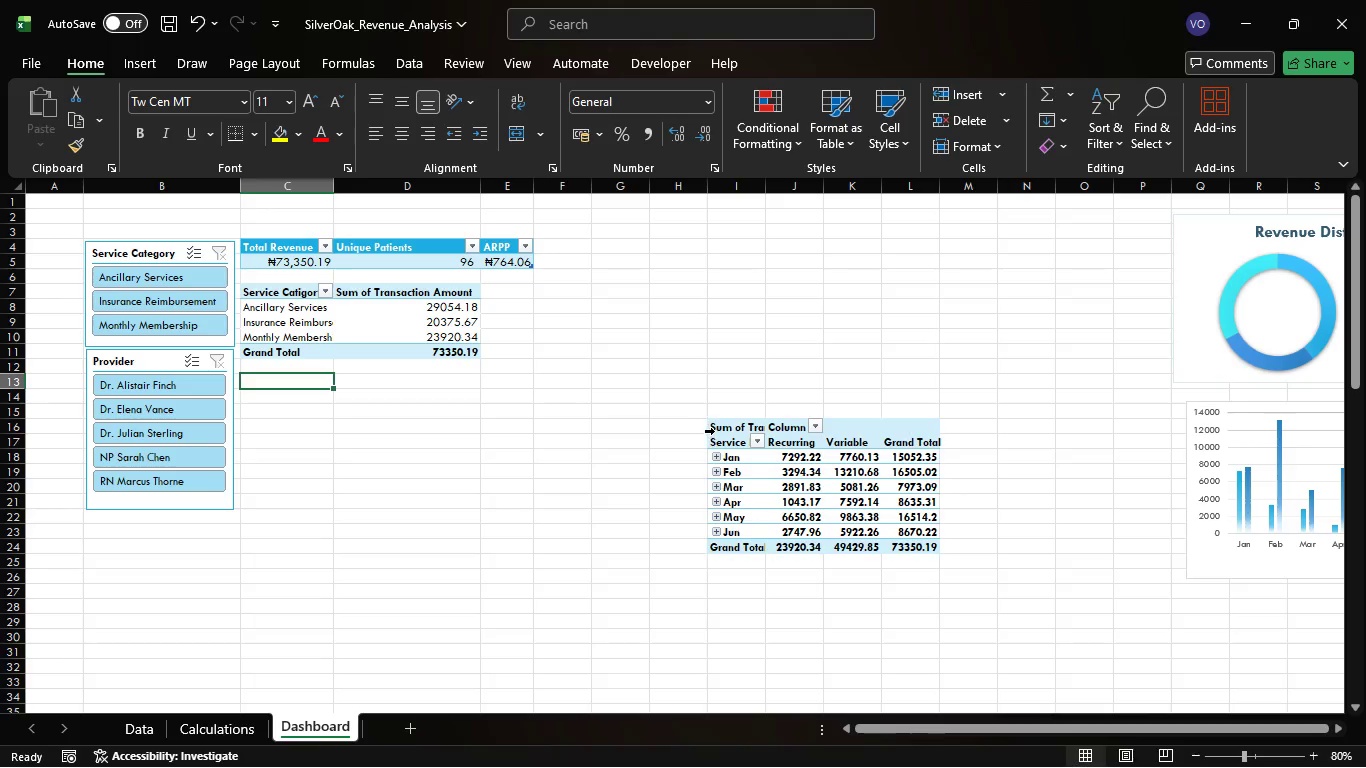 
left_click([711, 427])
 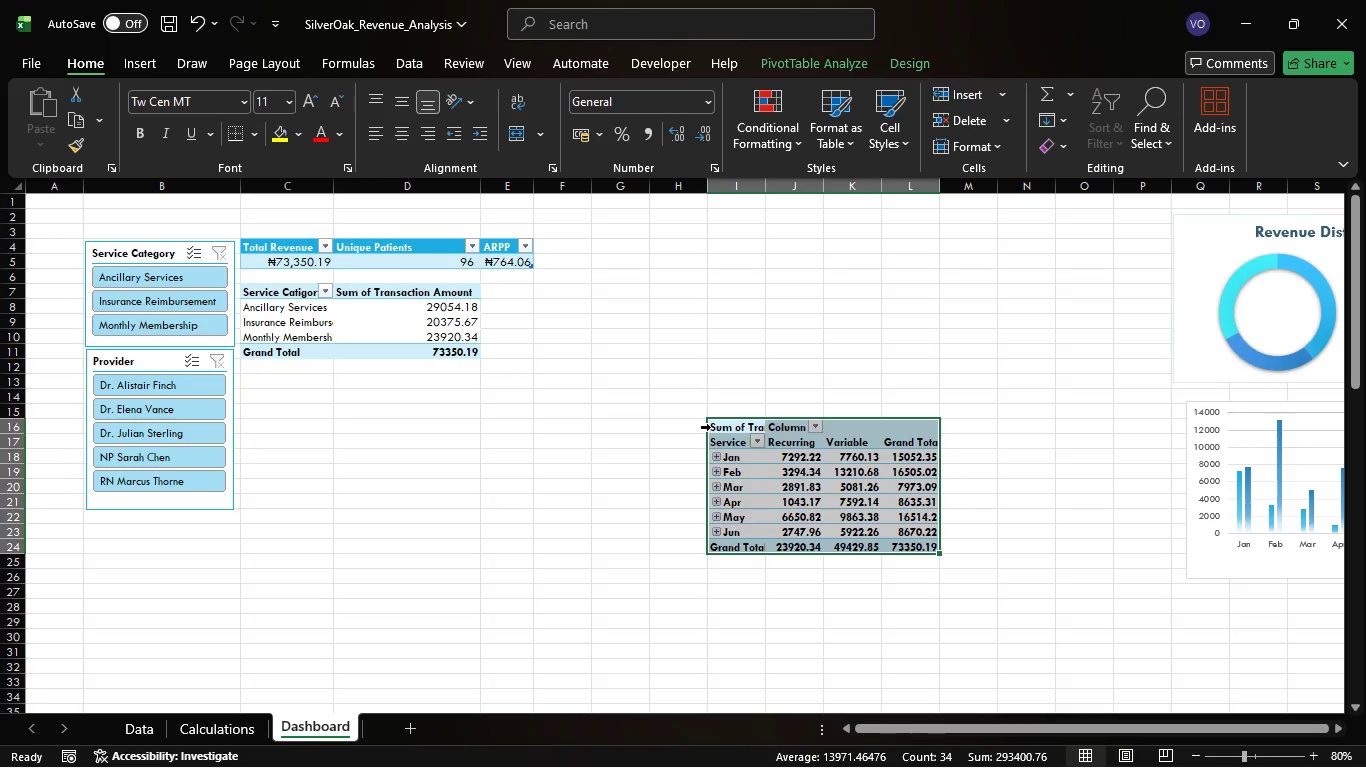 
key(Control+X)
 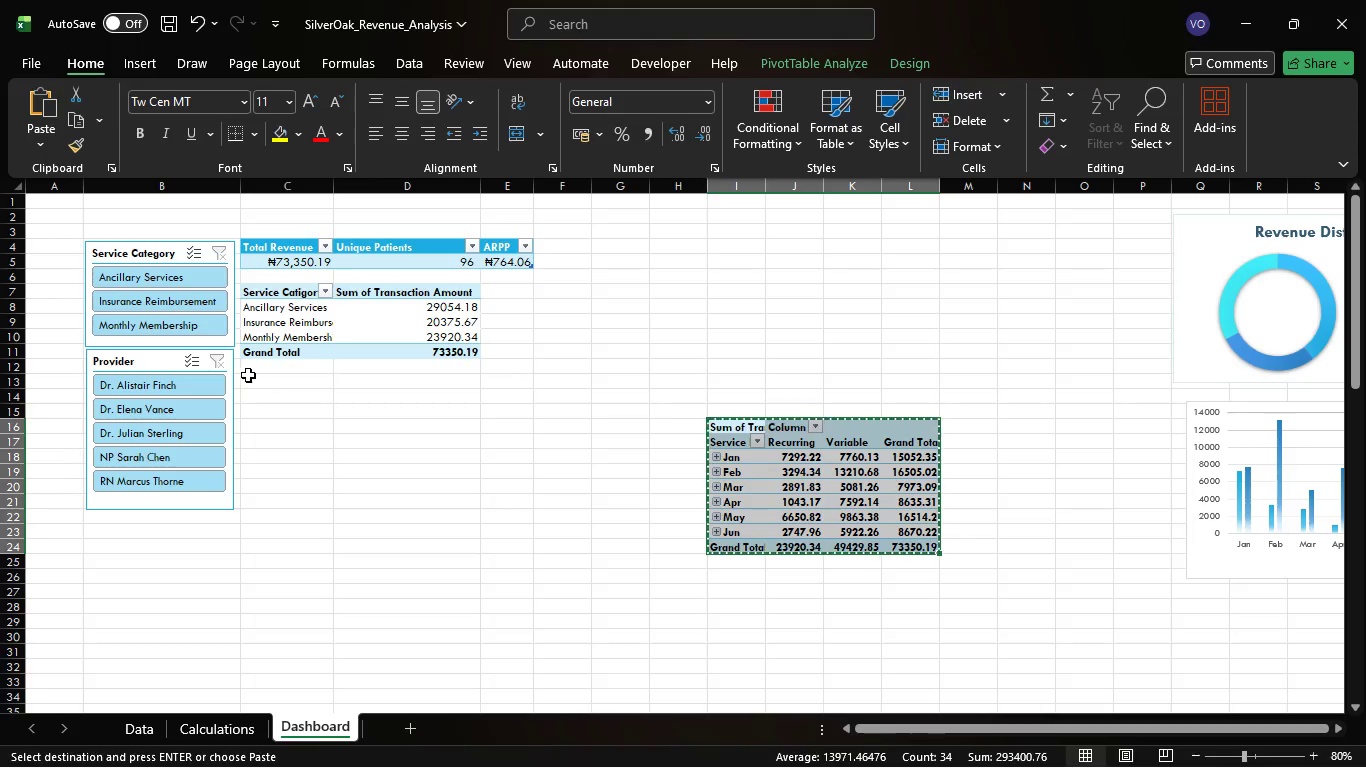 
left_click([248, 379])
 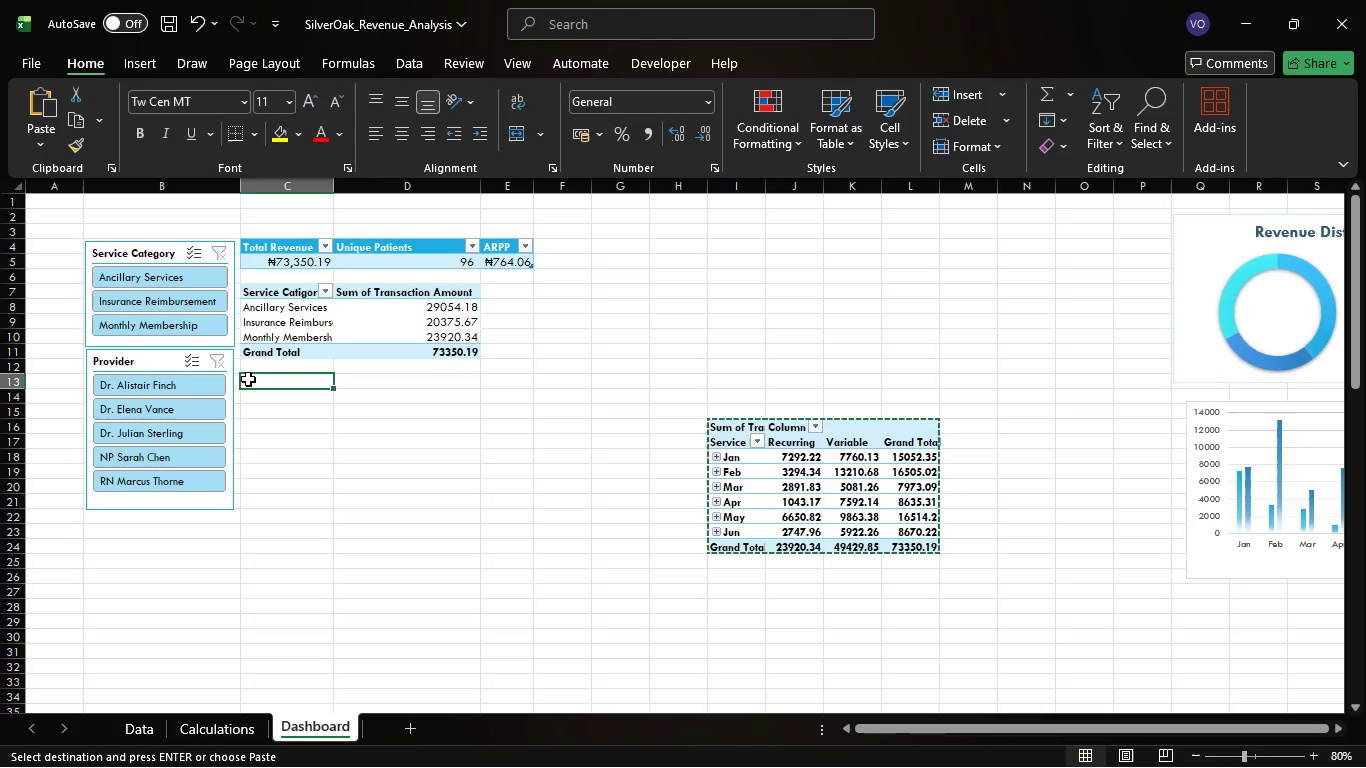 
key(Control+V)
 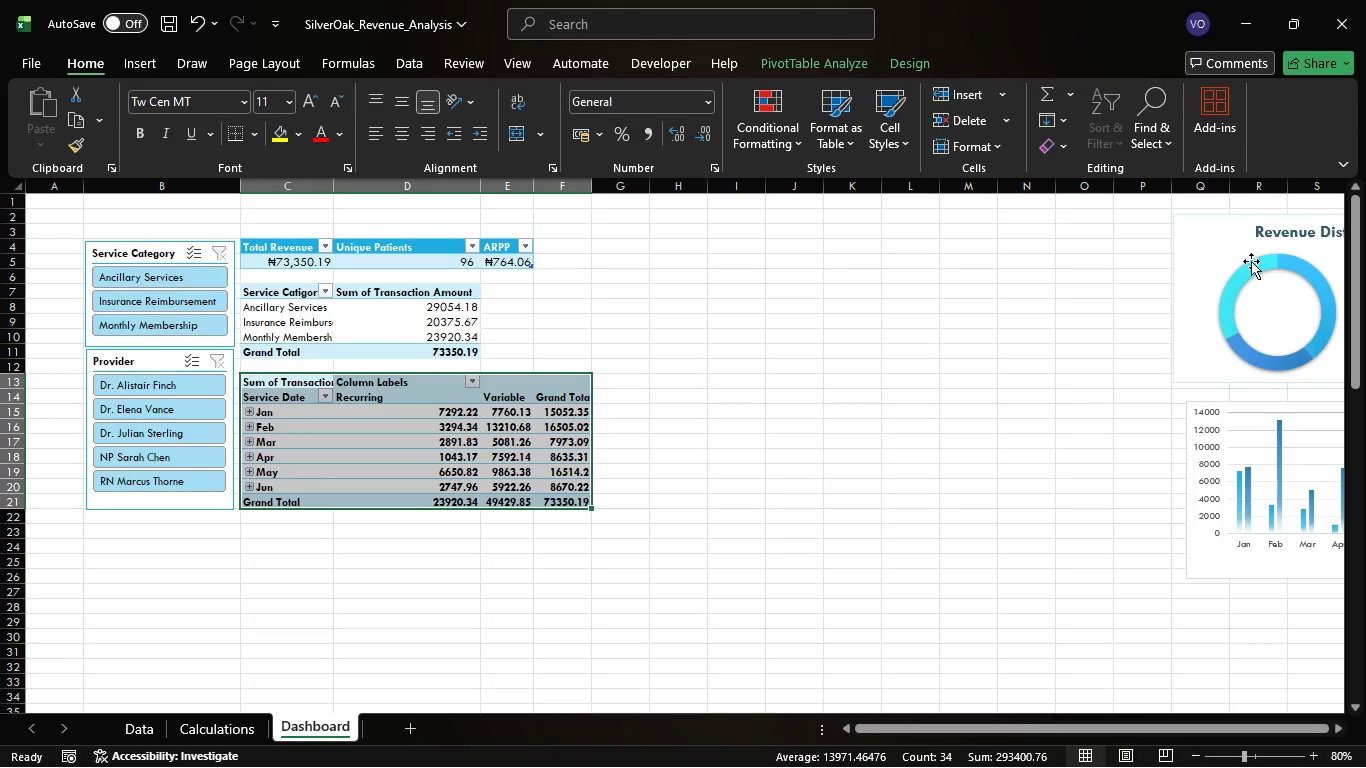 
left_click_drag(start_coordinate=[1229, 247], to_coordinate=[651, 273])
 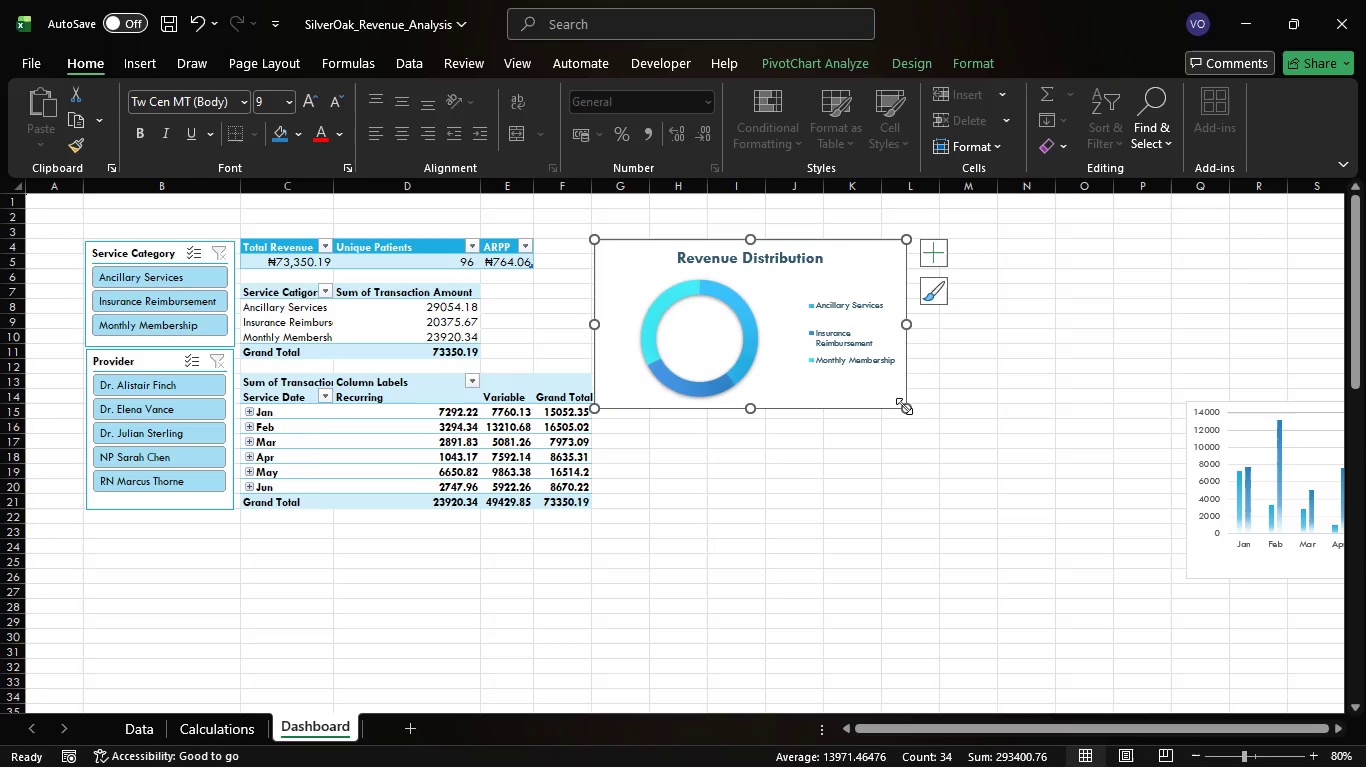 
left_click_drag(start_coordinate=[904, 406], to_coordinate=[857, 389])
 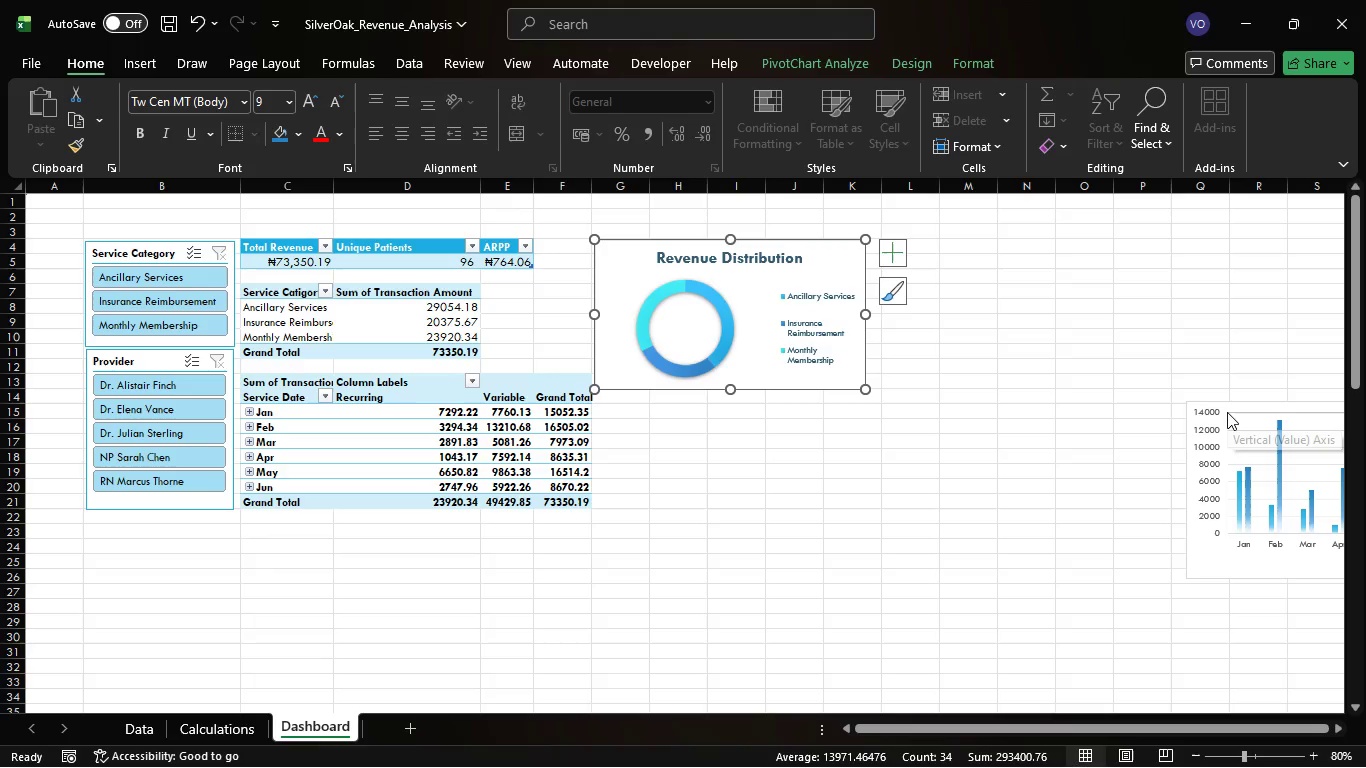 
wait(5.66)
 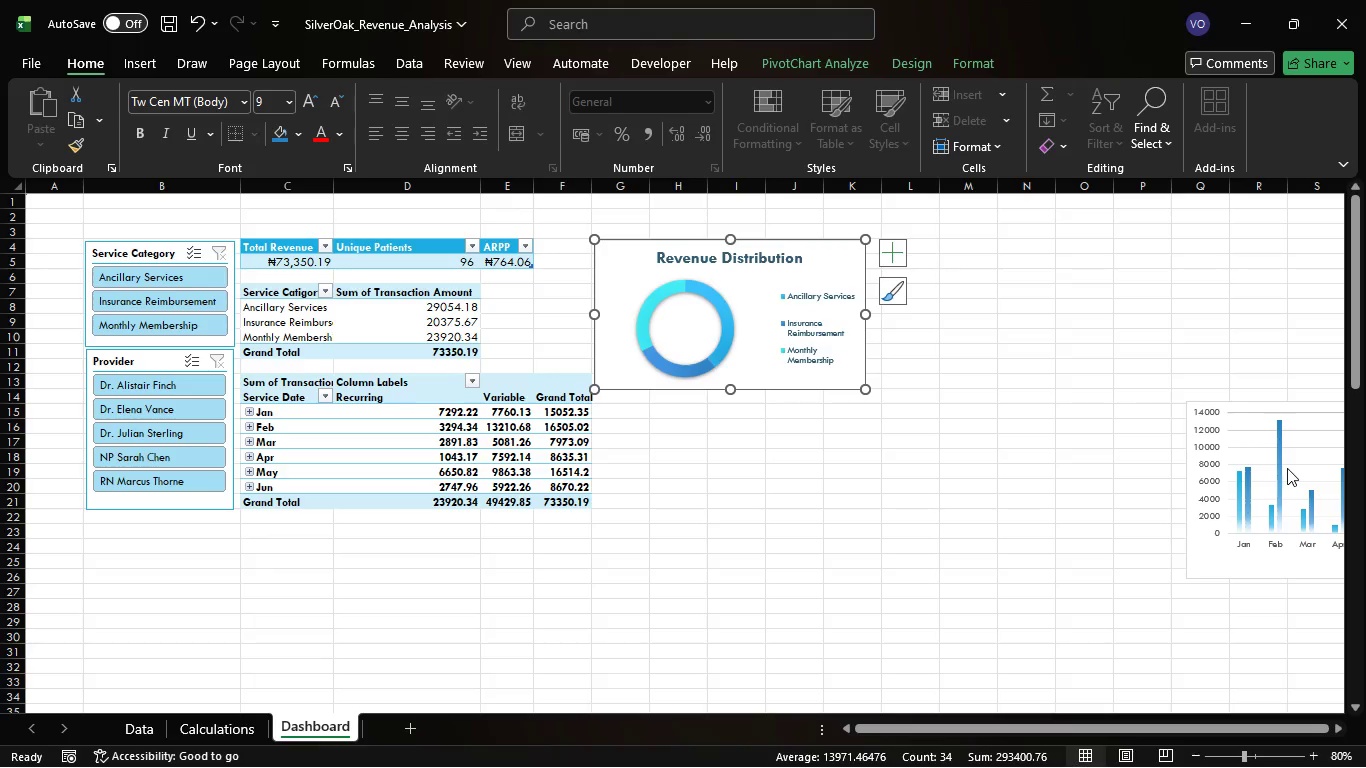 
left_click_drag(start_coordinate=[1209, 402], to_coordinate=[618, 400])
 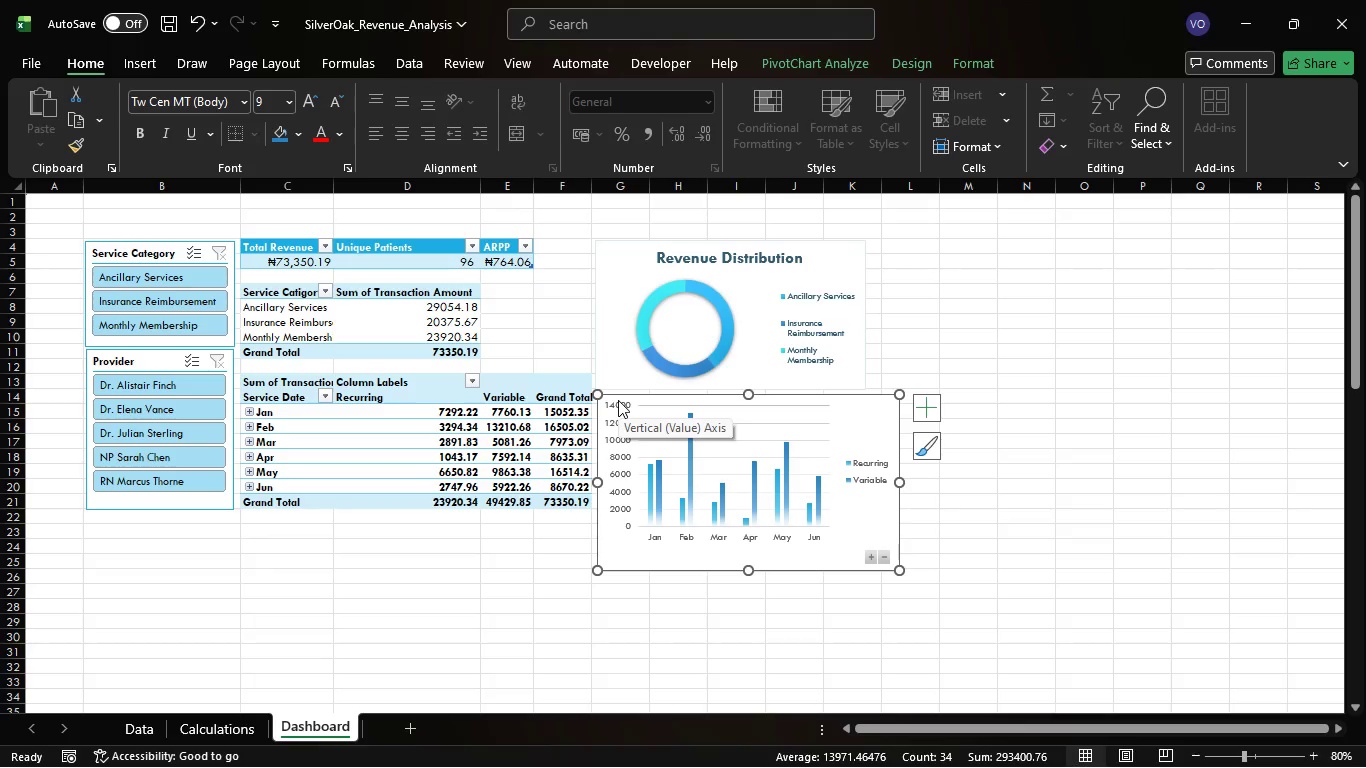 
wait(17.22)
 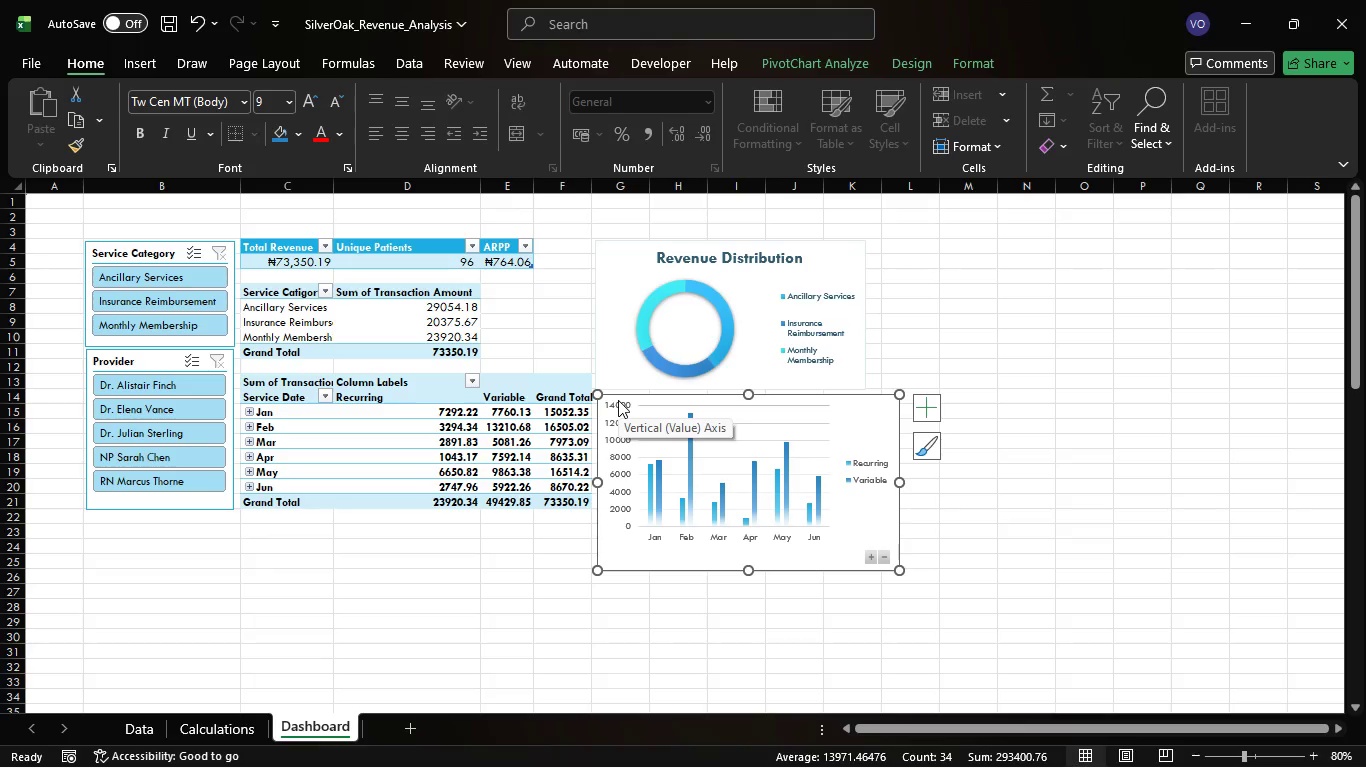 
left_click_drag(start_coordinate=[899, 570], to_coordinate=[875, 540])
 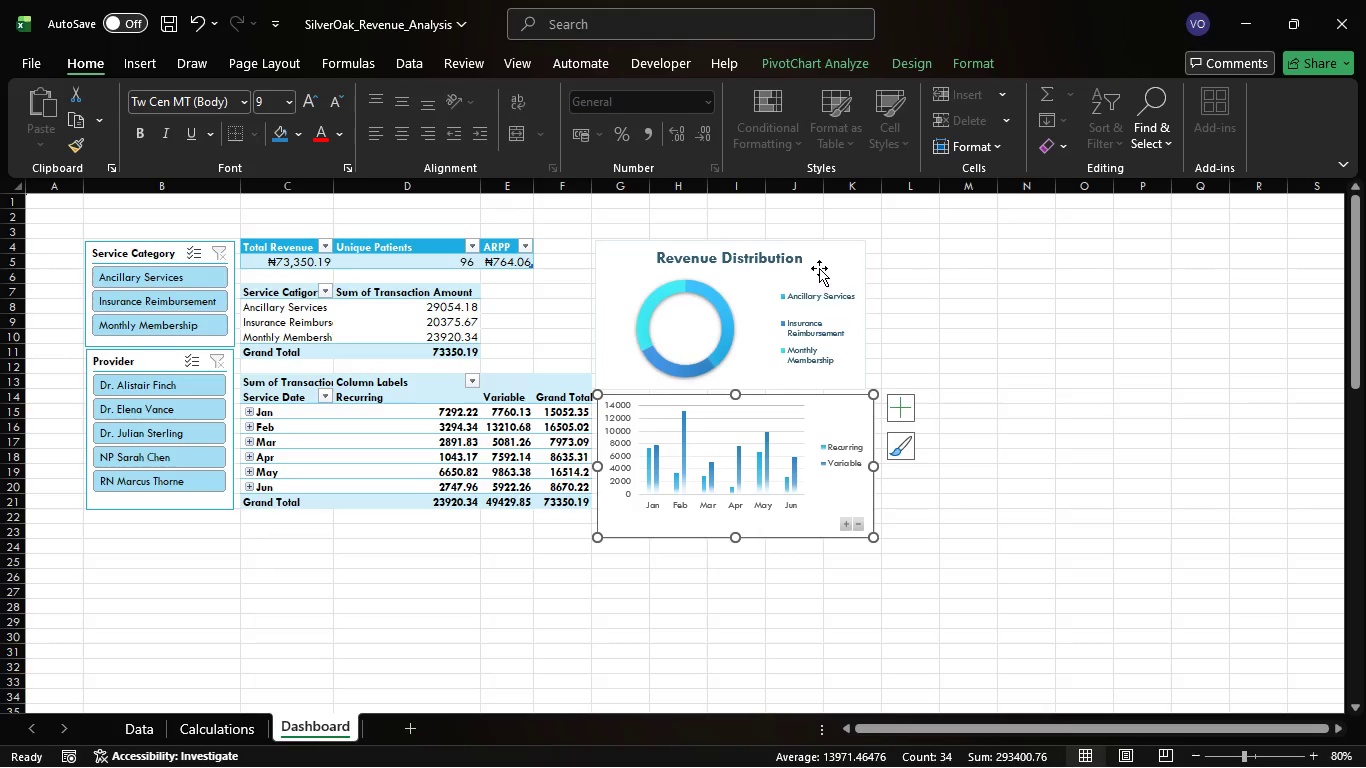 
left_click([820, 264])
 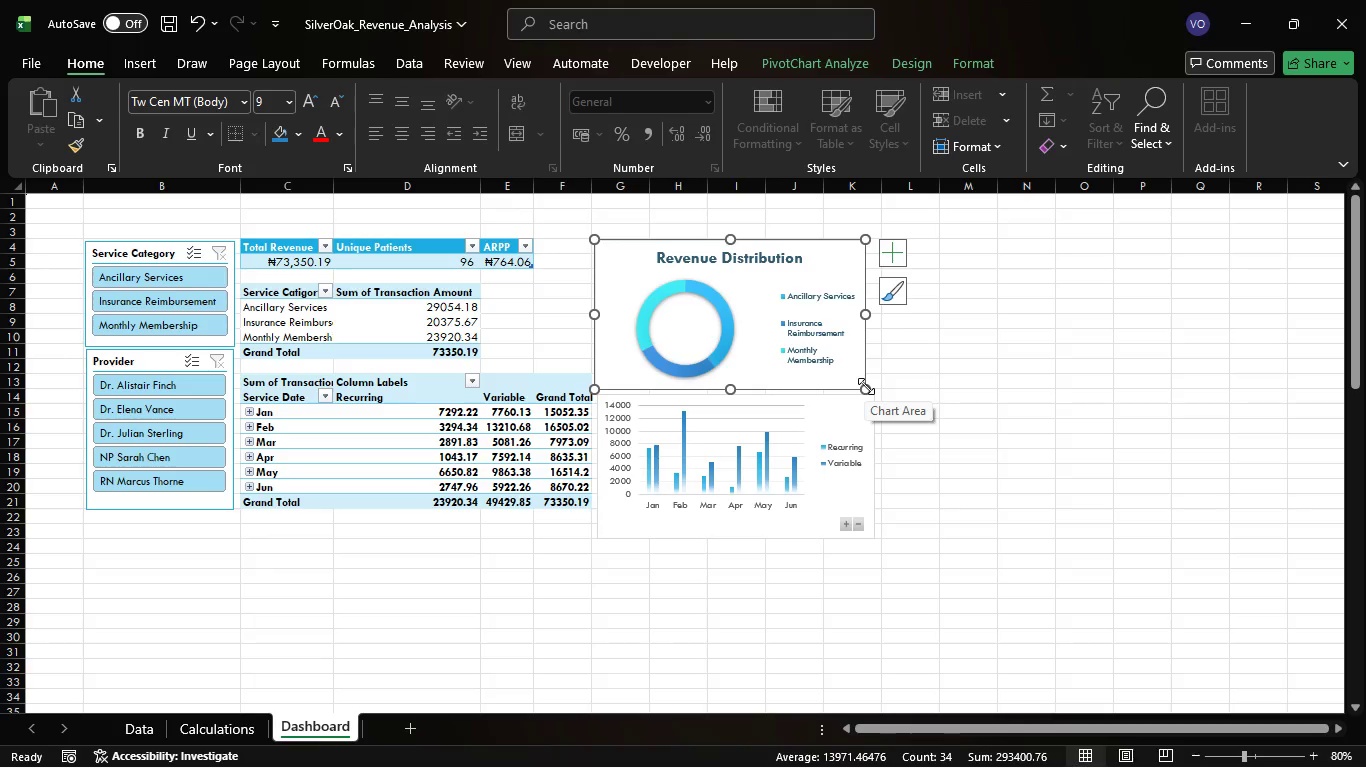 
left_click_drag(start_coordinate=[866, 386], to_coordinate=[873, 388])
 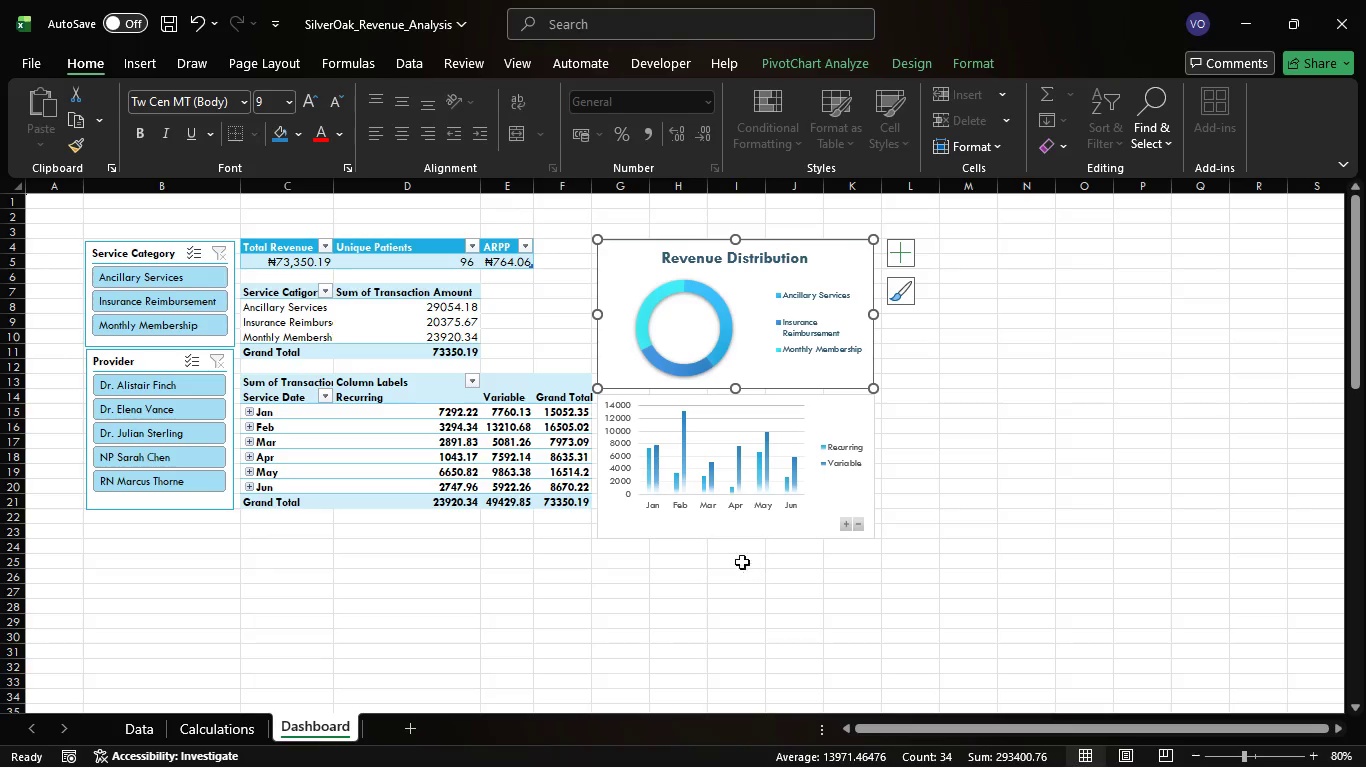 
wait(14.05)
 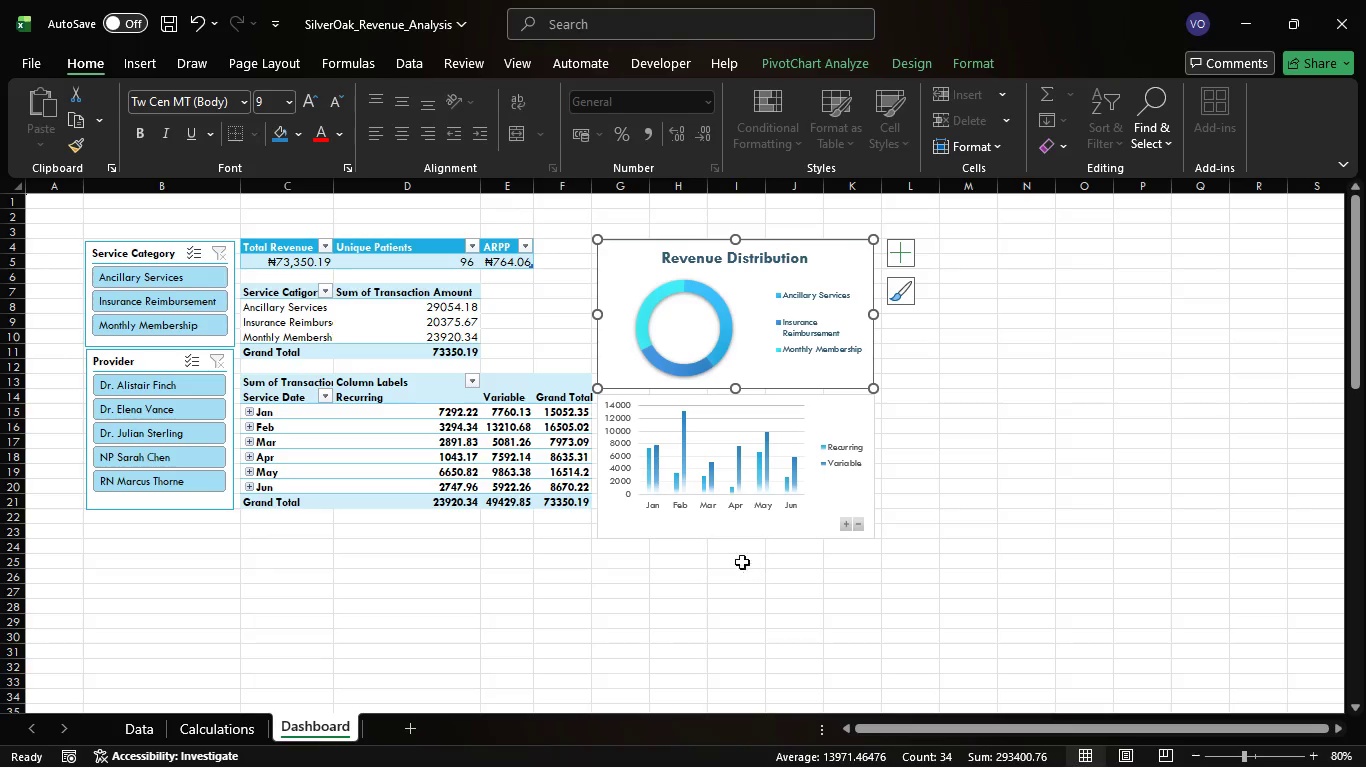 
left_click([241, 384])
 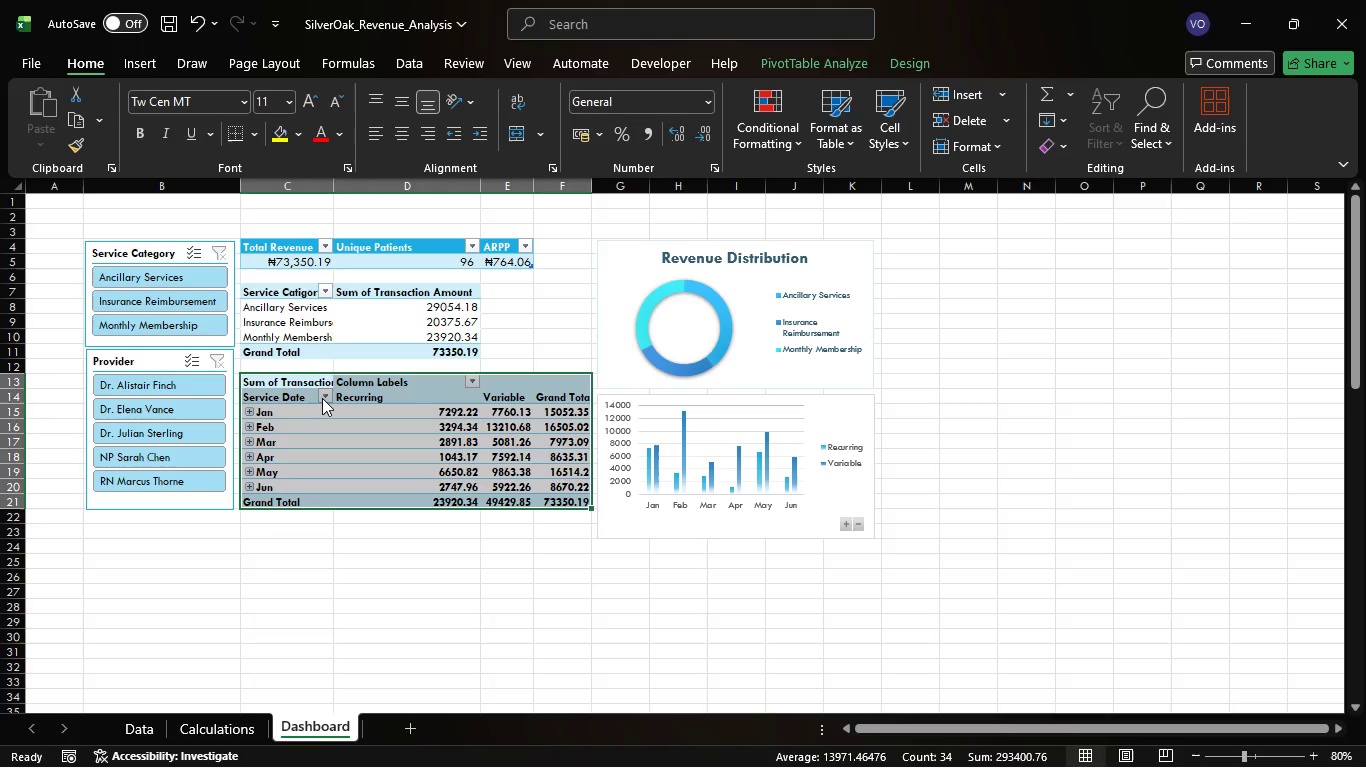 
key(Control+X)
 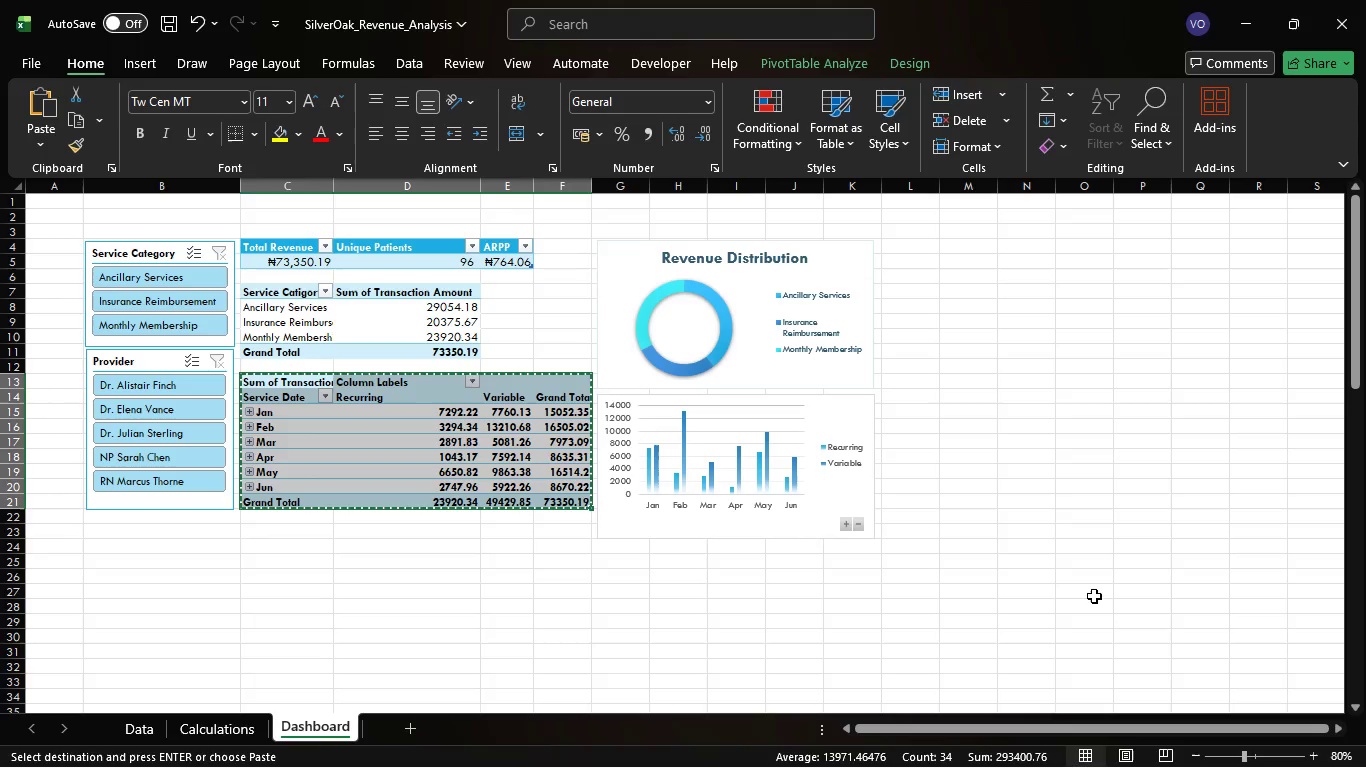 
left_click([1085, 580])
 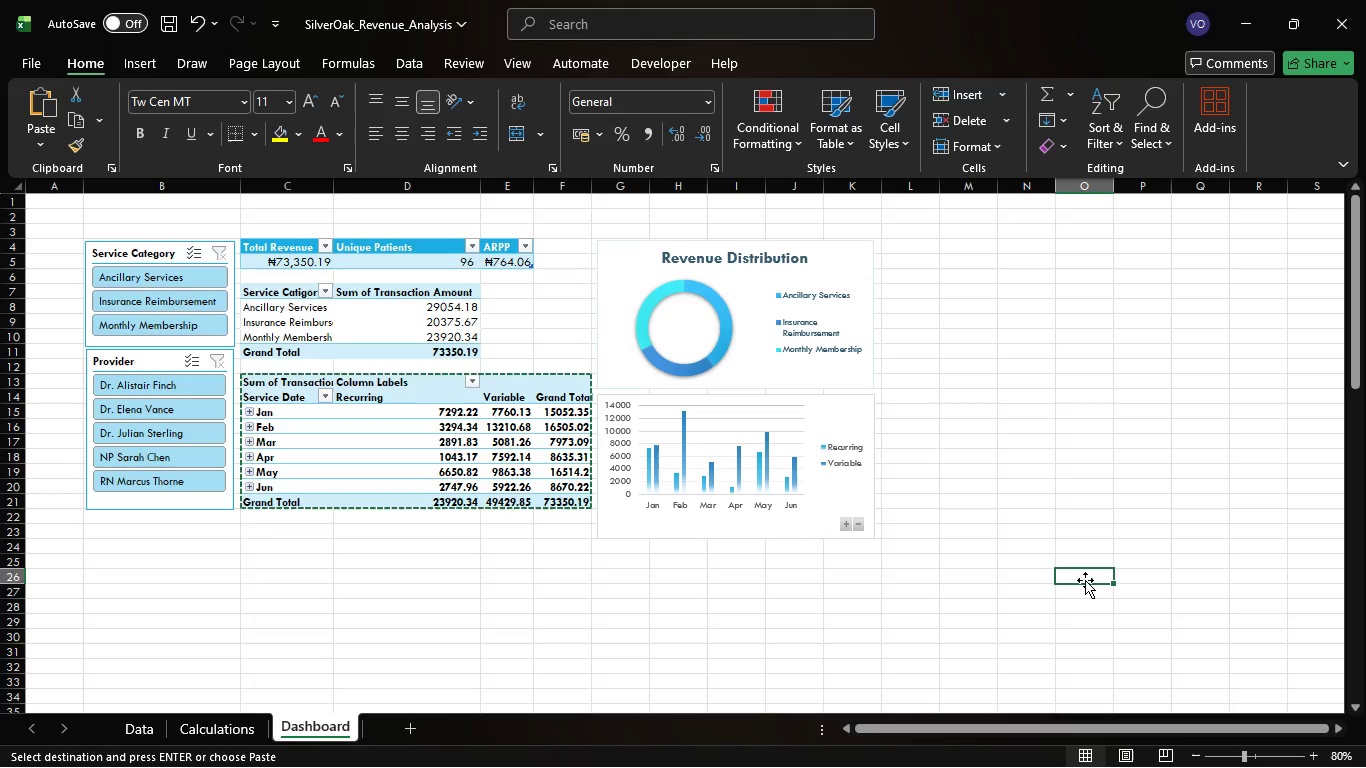 
key(Control+V)
 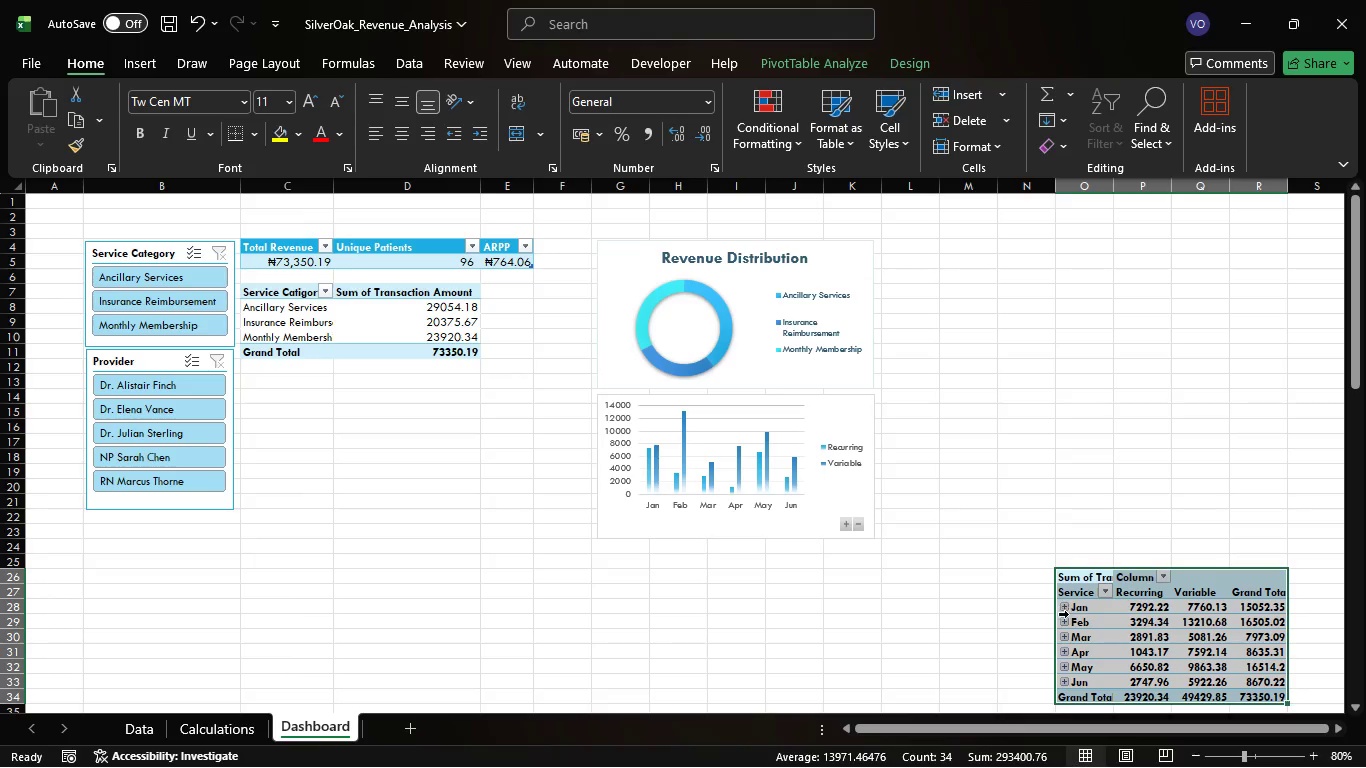 
wait(15.83)
 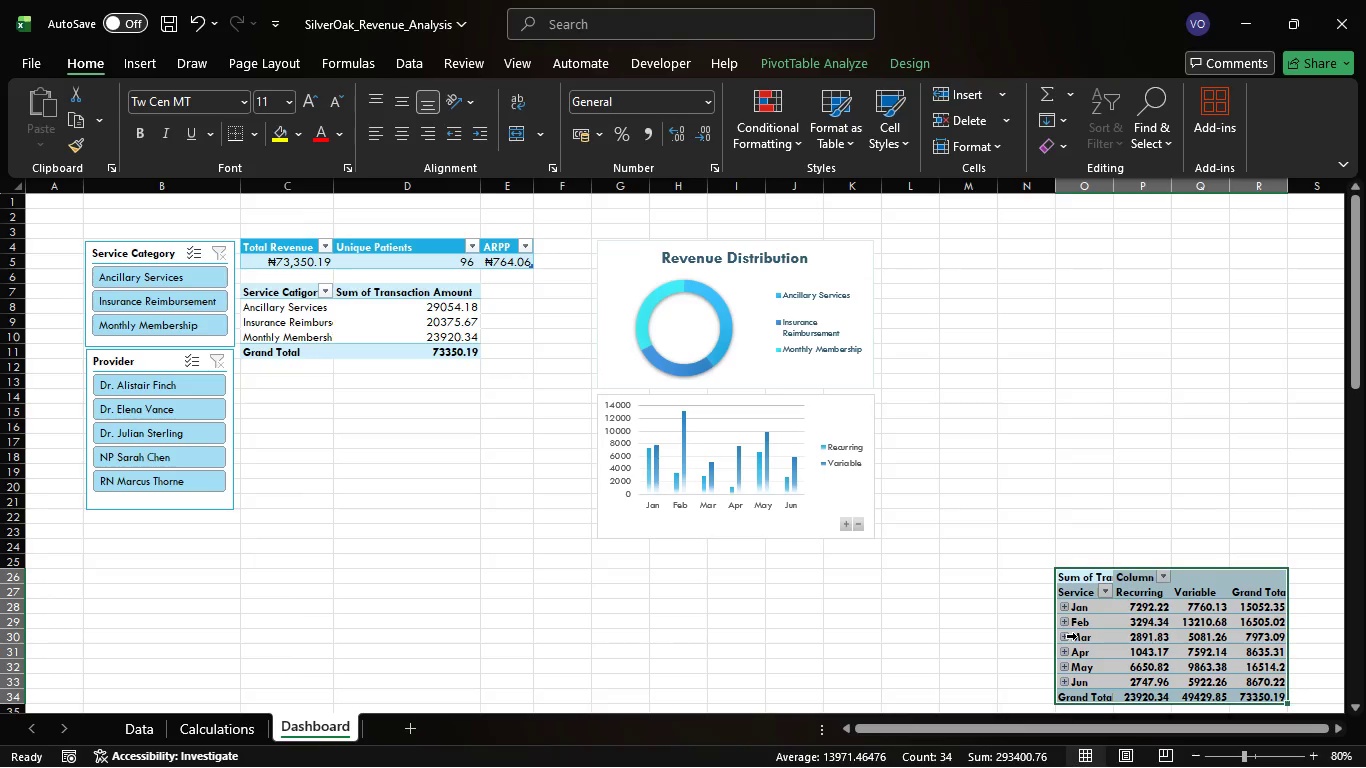 
key(Control+X)
 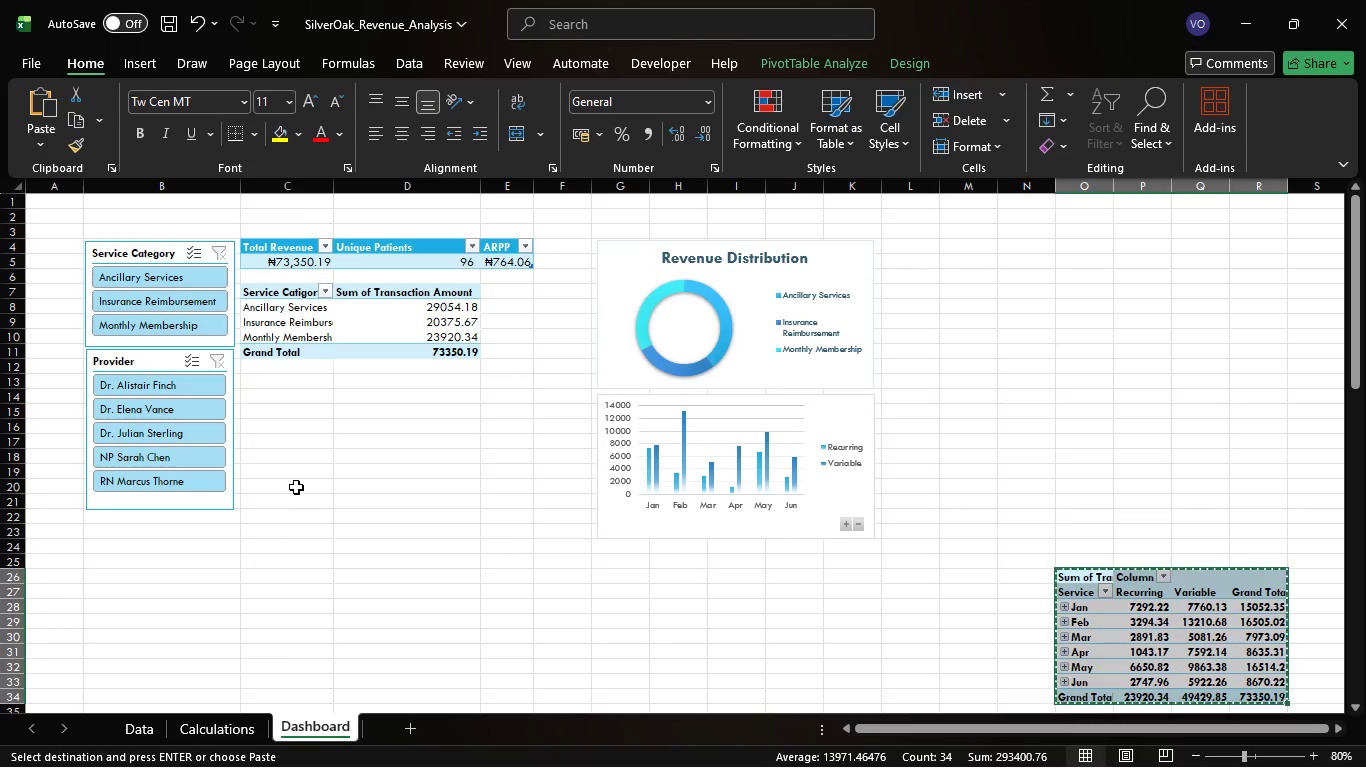 
wait(10.06)
 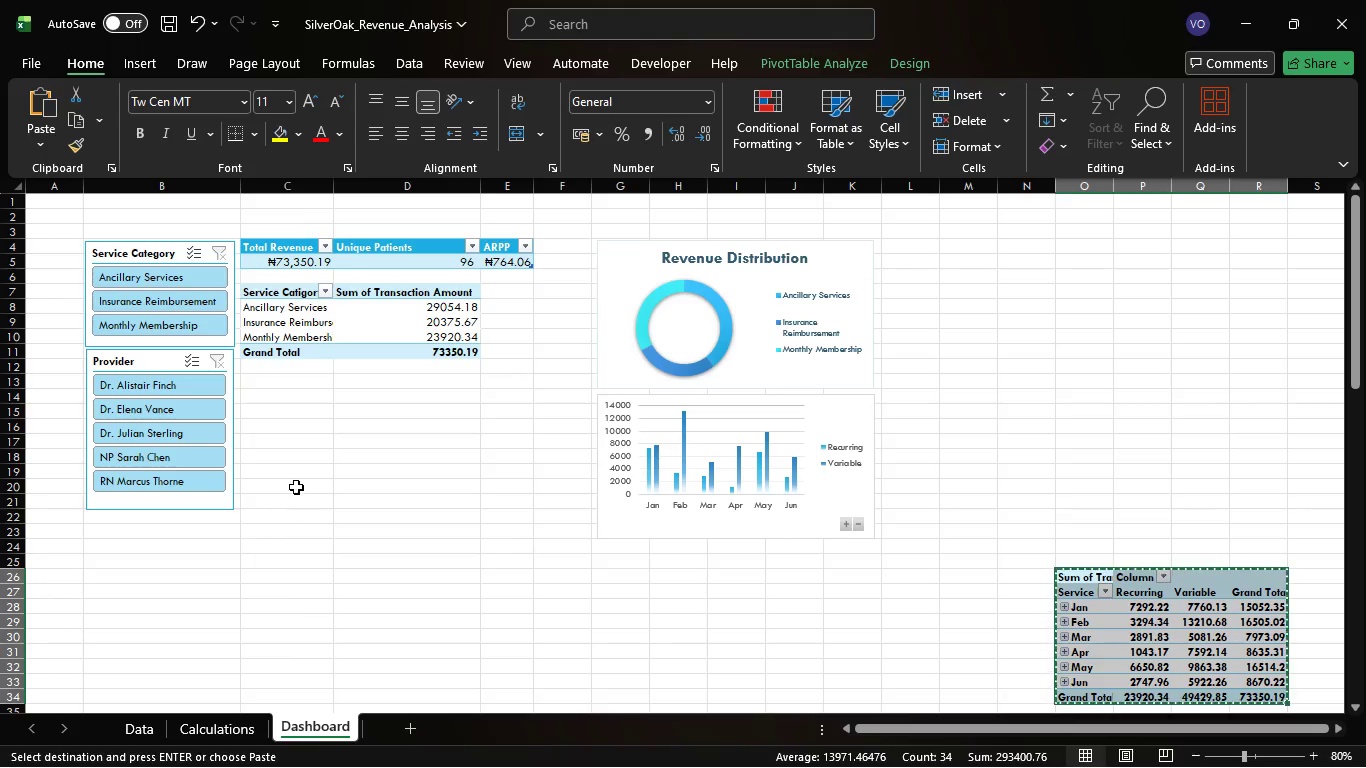 
left_click([291, 413])
 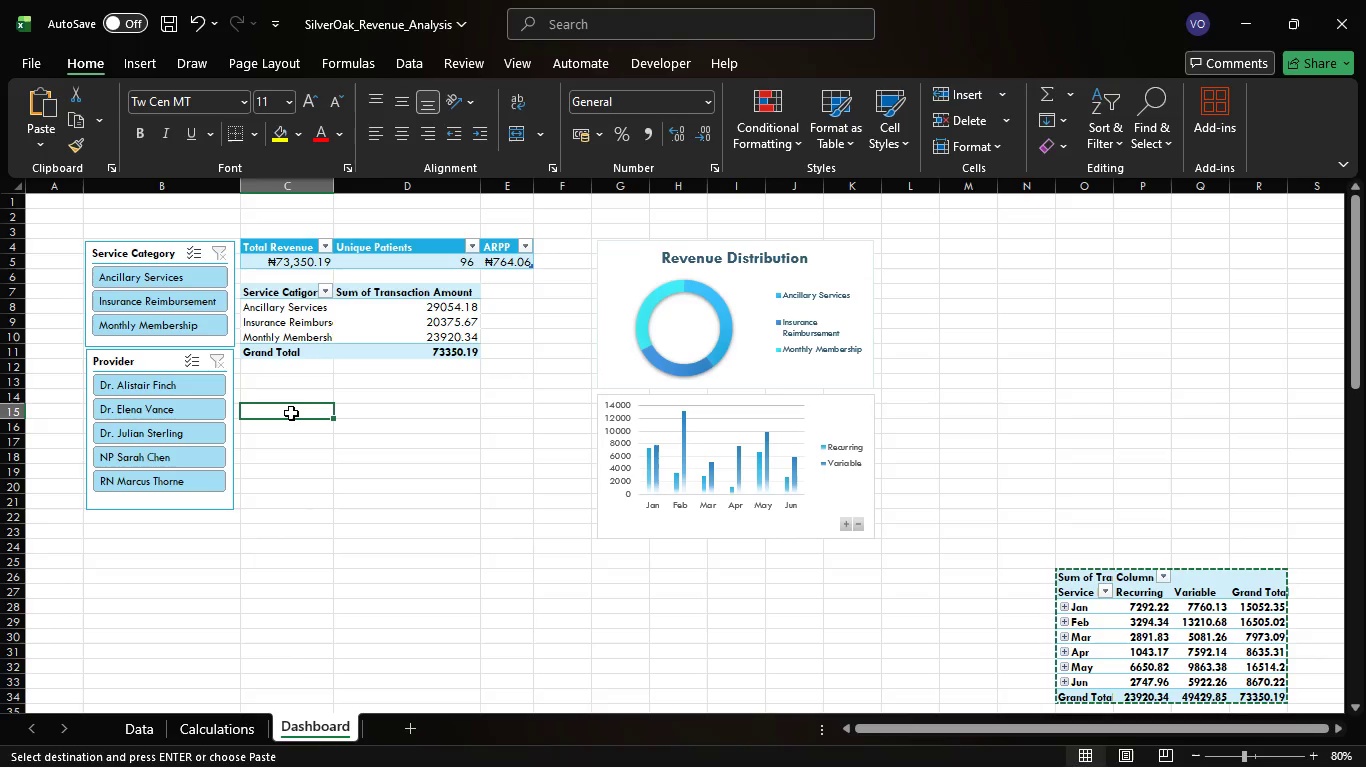 
key(Control+V)
 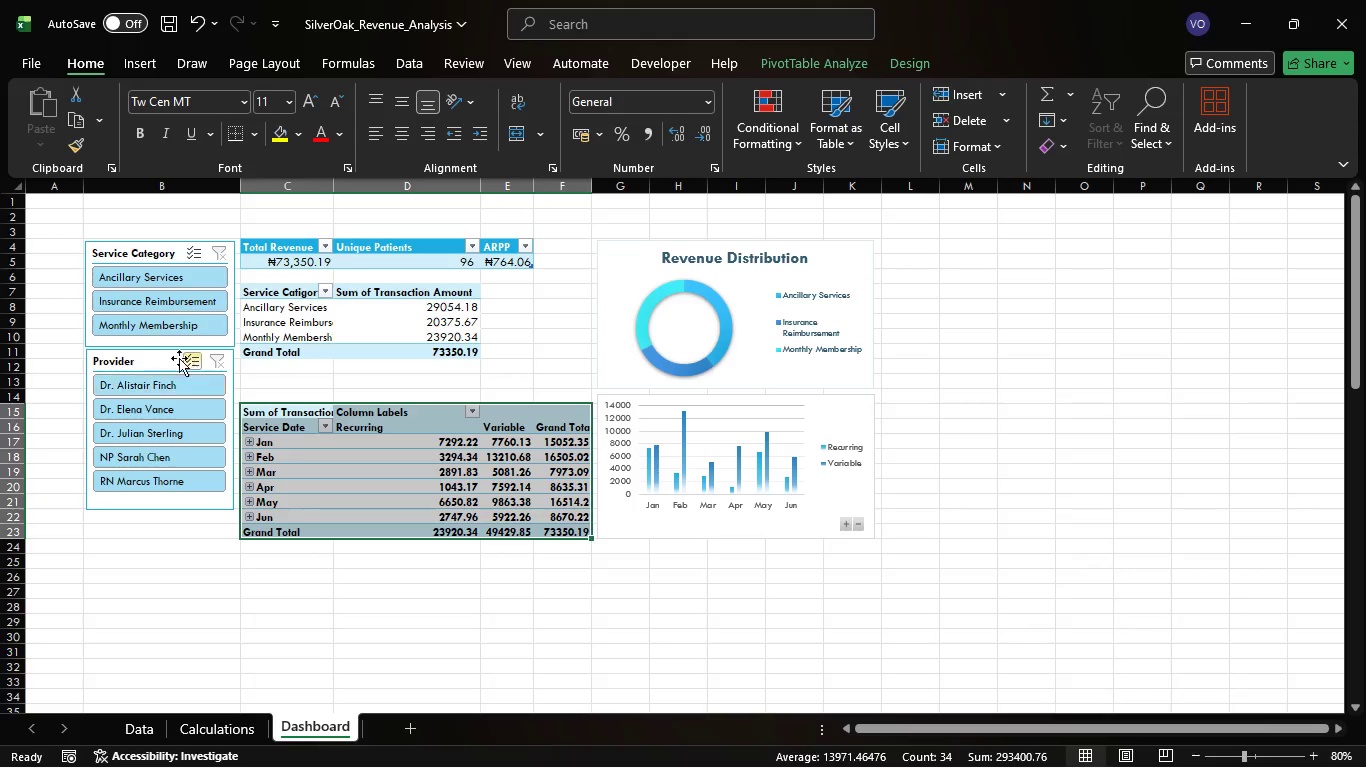 
left_click_drag(start_coordinate=[149, 363], to_coordinate=[152, 392])
 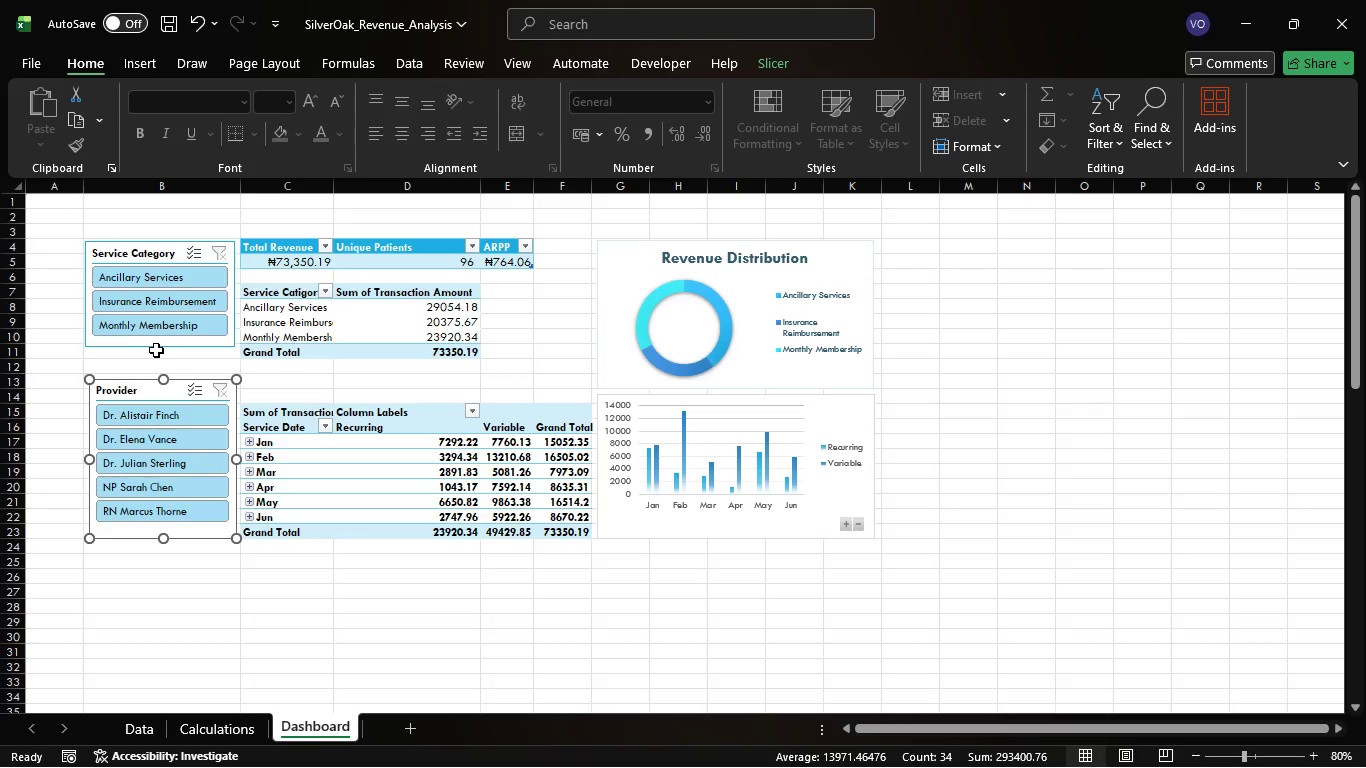 
left_click([159, 348])
 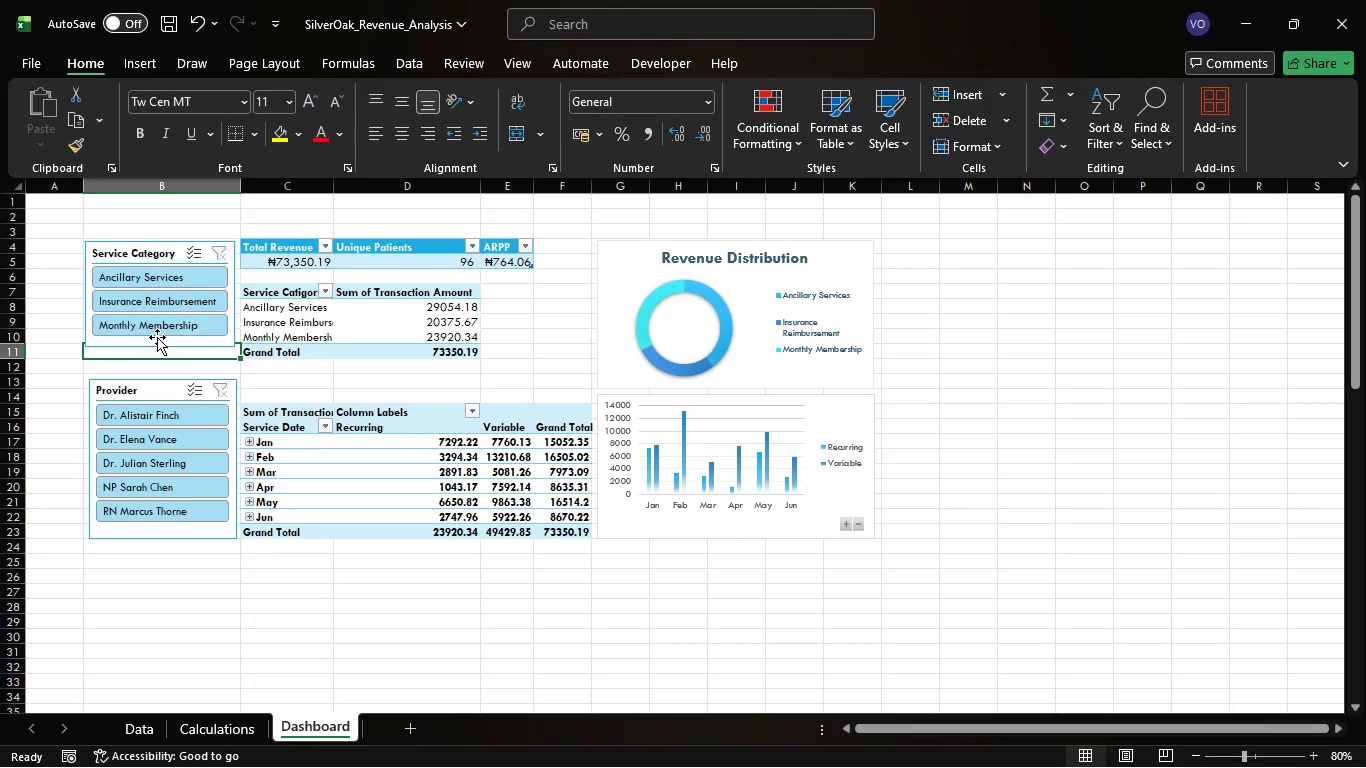 
left_click([157, 337])
 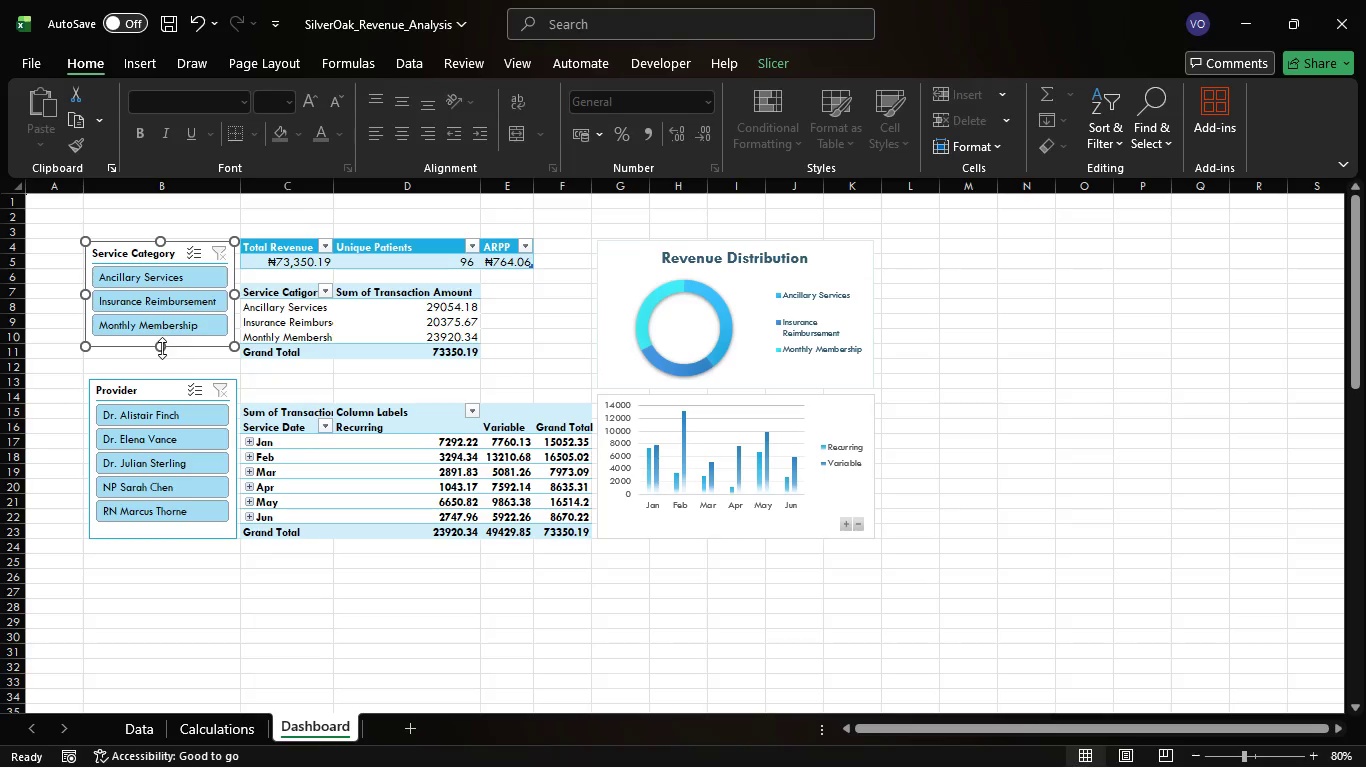 
left_click_drag(start_coordinate=[162, 348], to_coordinate=[163, 367])
 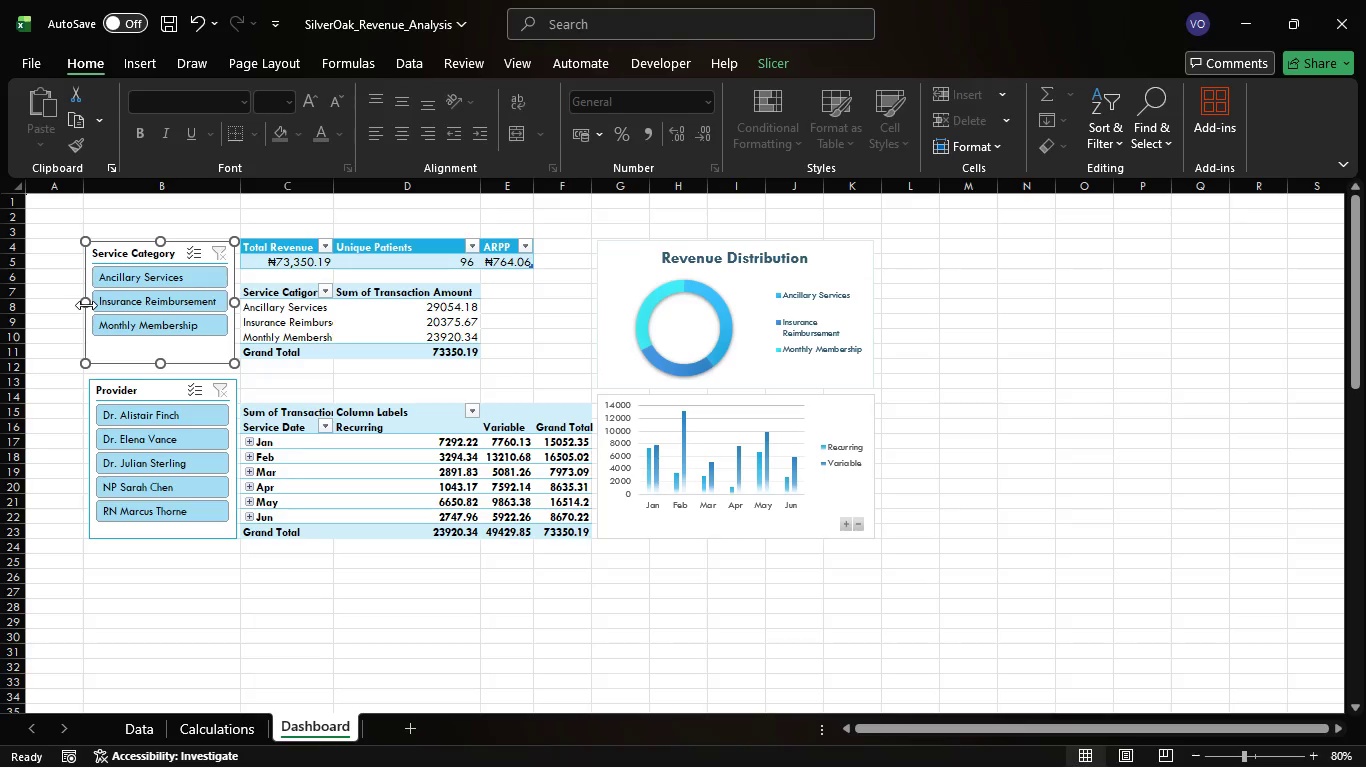 
left_click_drag(start_coordinate=[85, 305], to_coordinate=[90, 308])
 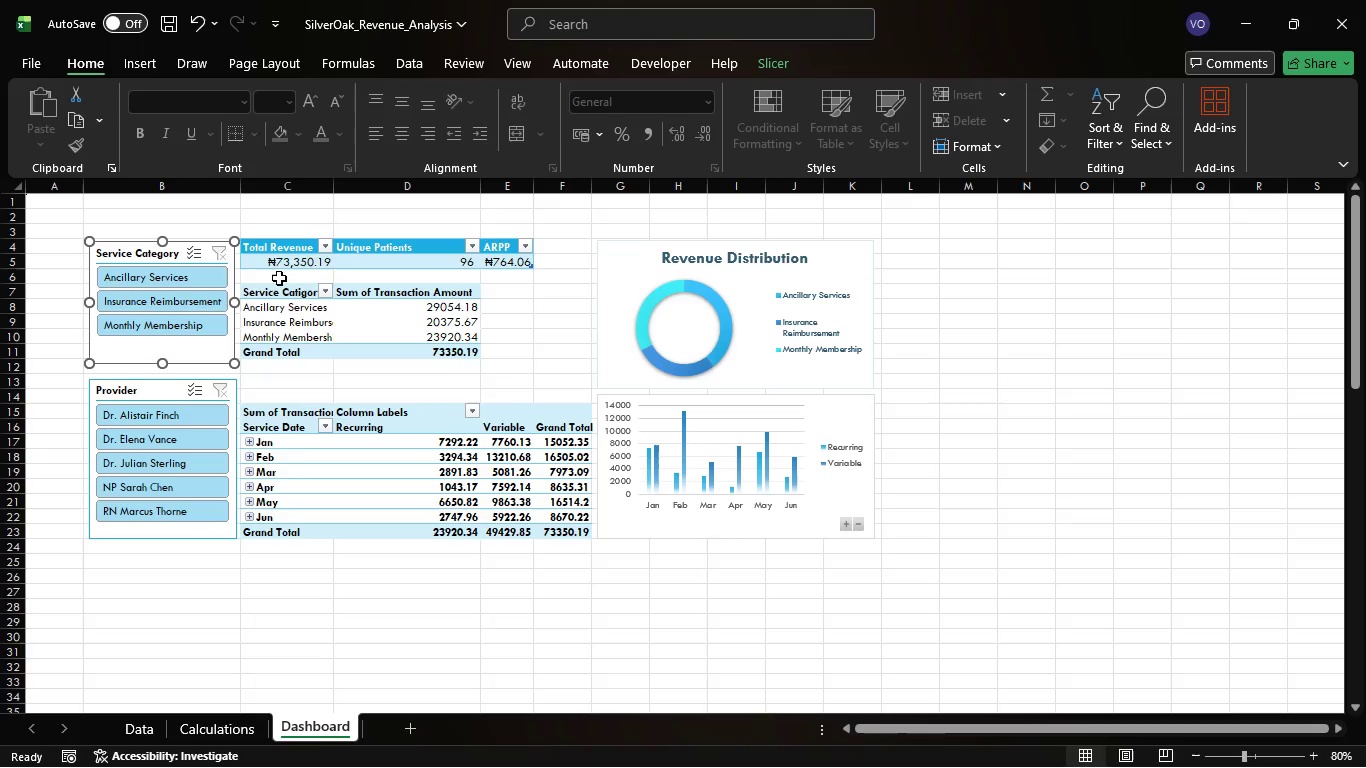 
left_click([397, 384])
 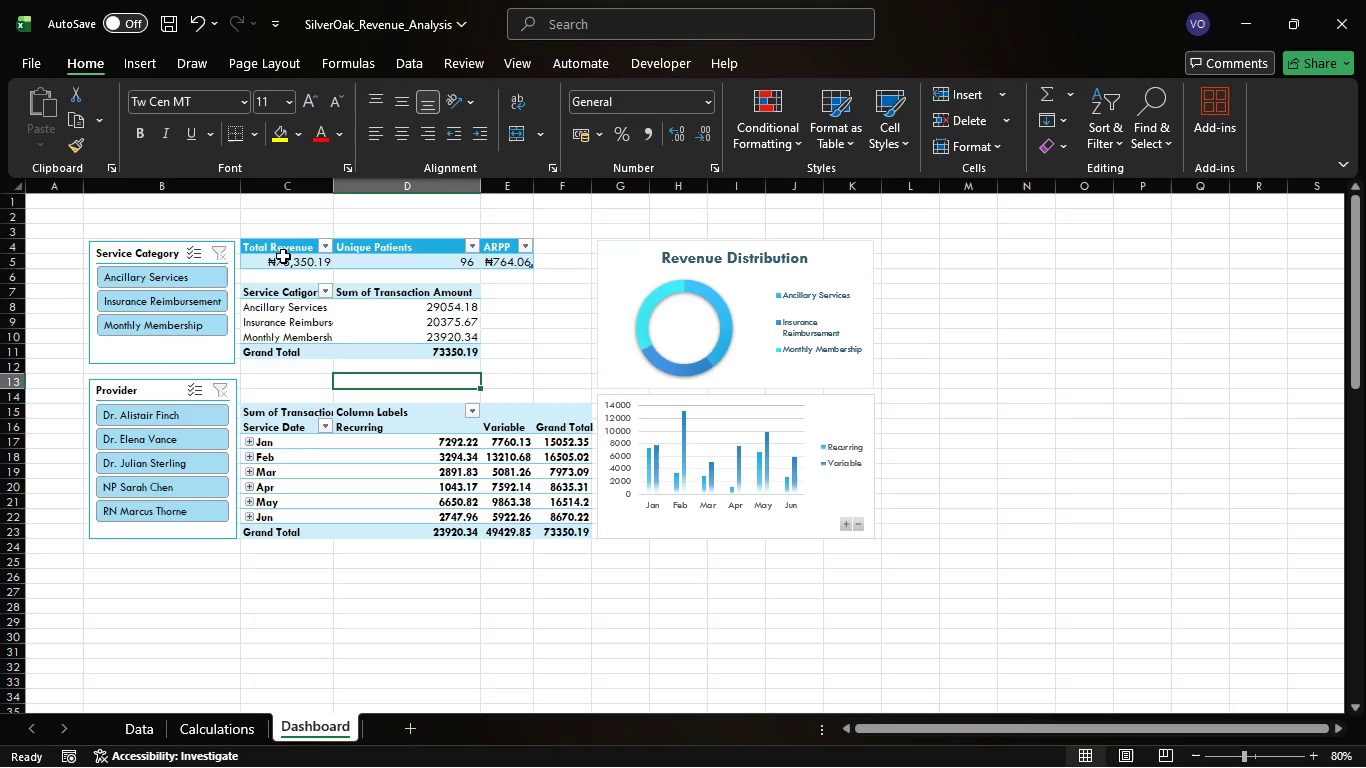 
left_click_drag(start_coordinate=[270, 249], to_coordinate=[491, 259])
 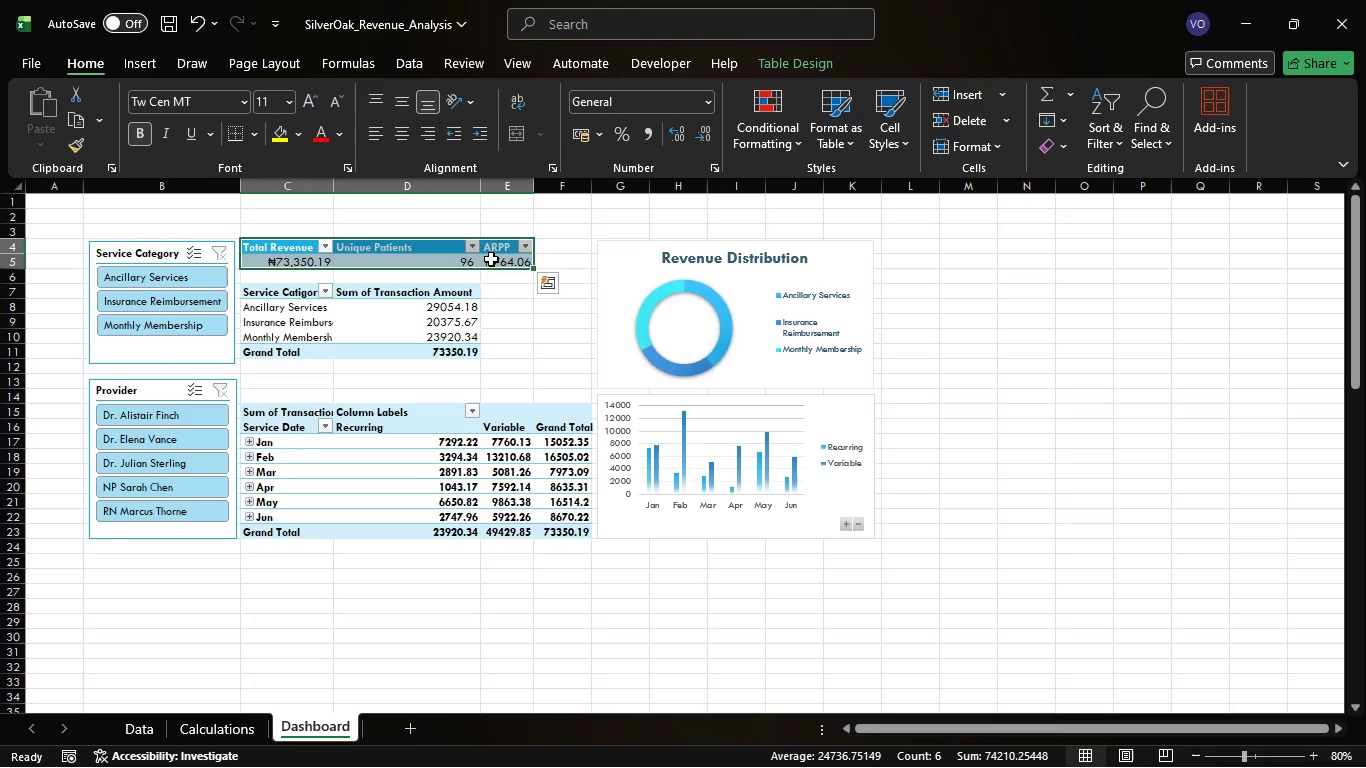 
hold_key(key=ControlLeft, duration=1.61)
 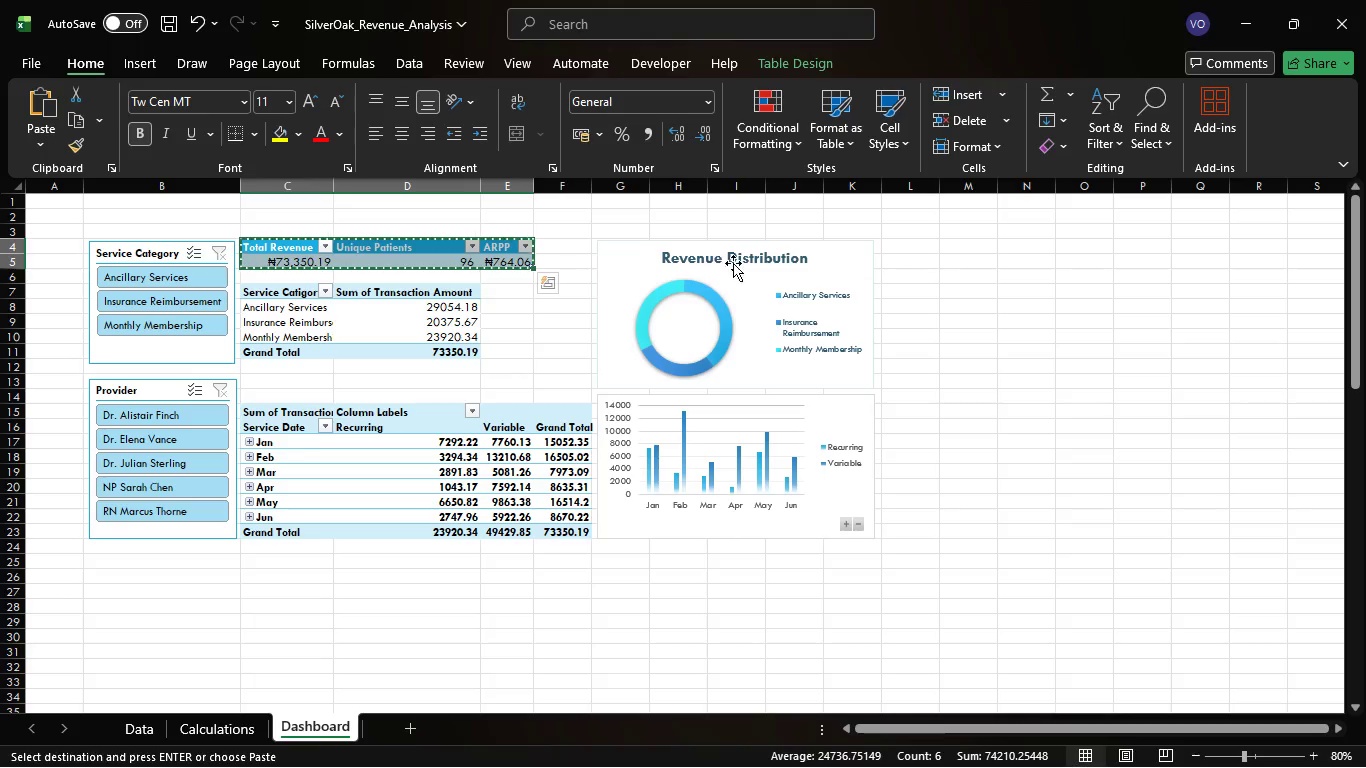 
hold_key(key=X, duration=0.38)
 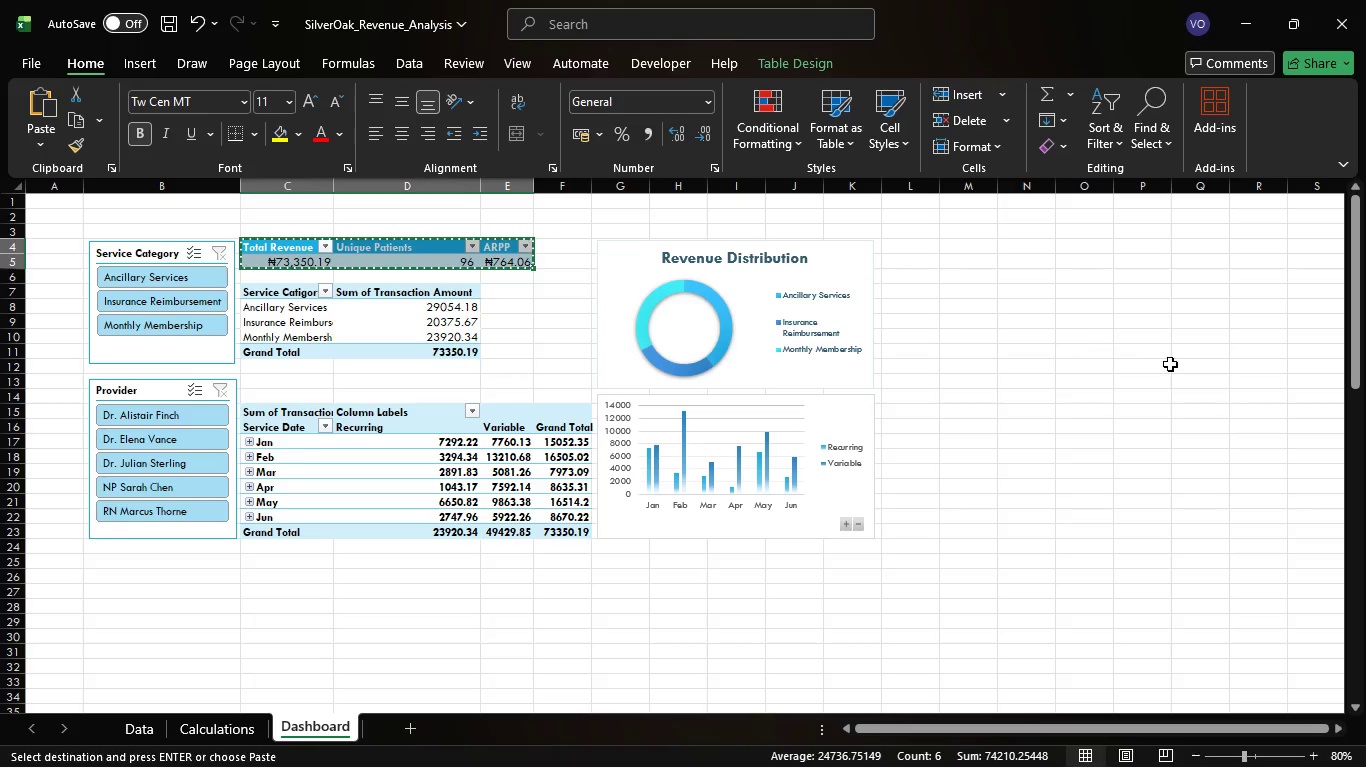 
left_click([1171, 364])
 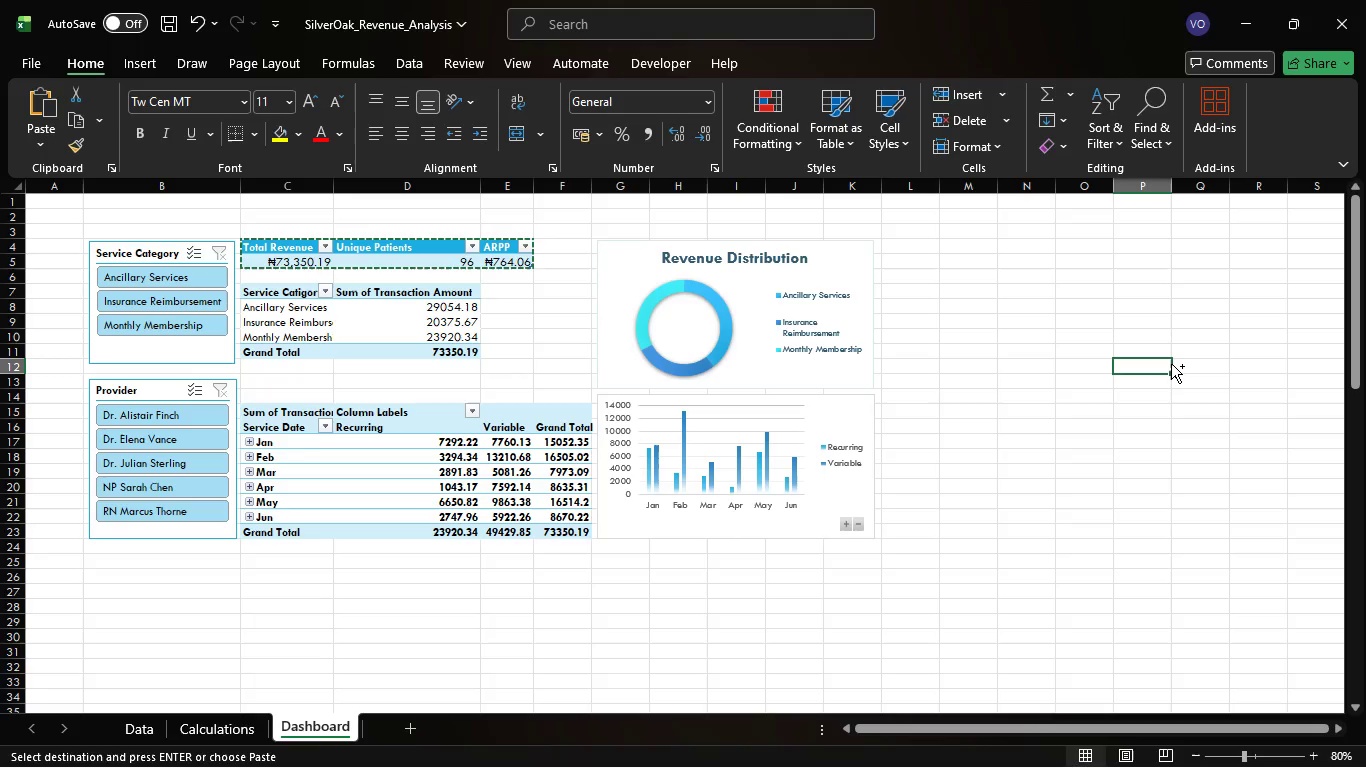 
key(Control+V)
 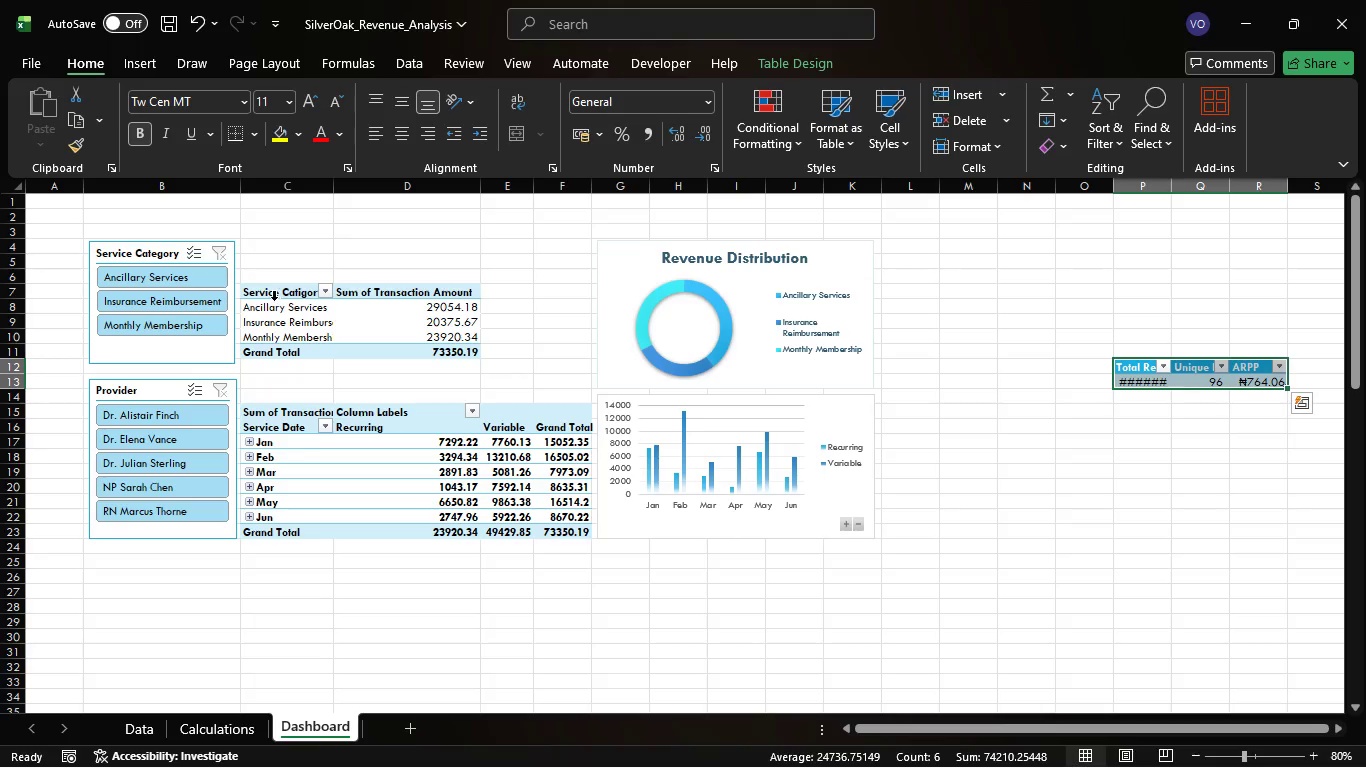 
left_click_drag(start_coordinate=[269, 293], to_coordinate=[396, 348])
 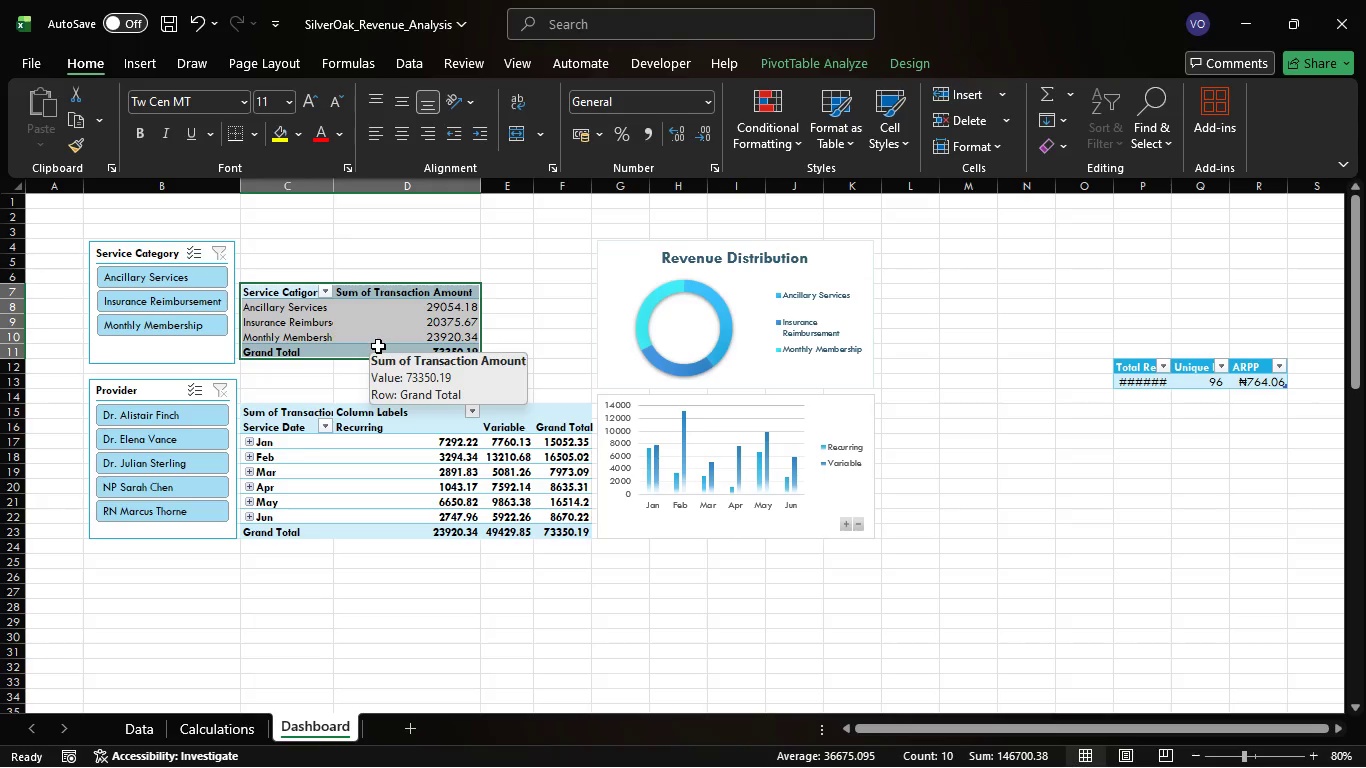 
key(Control+X)
 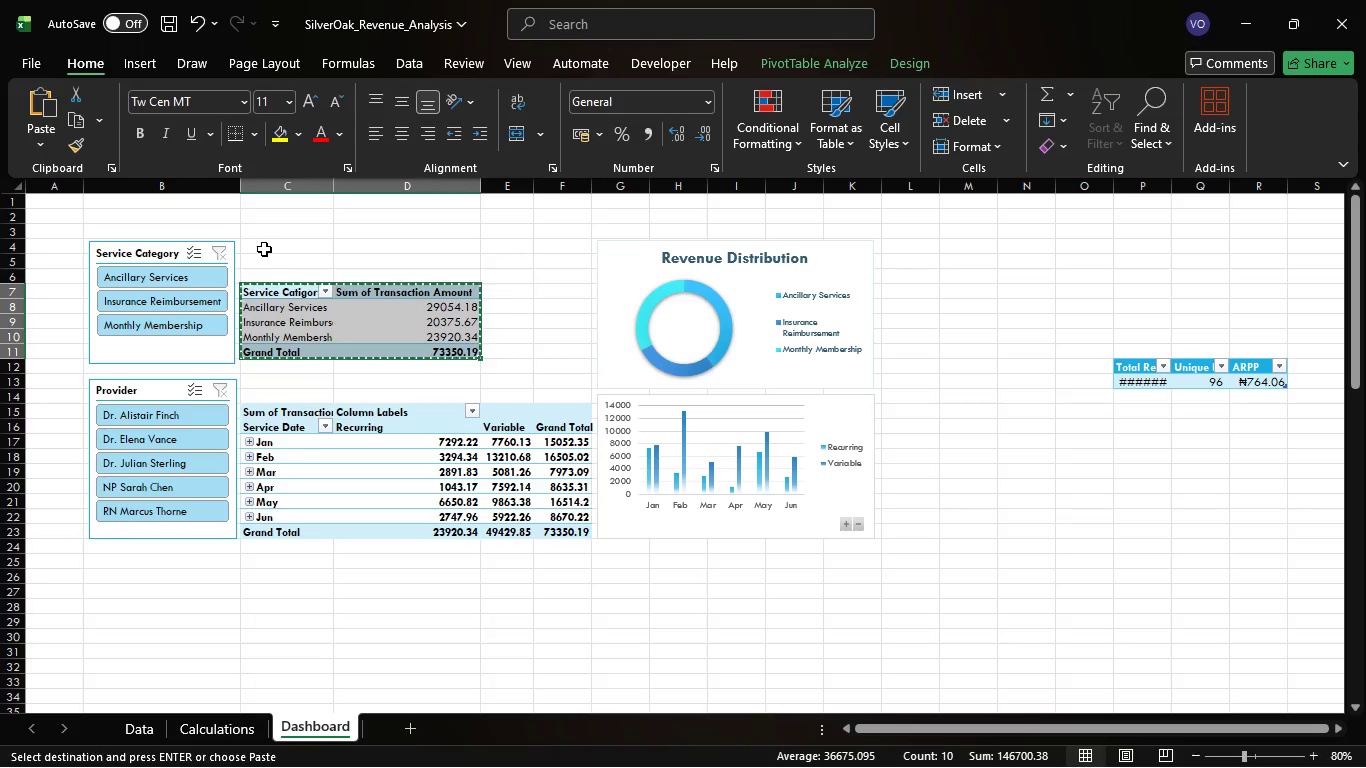 
left_click_drag(start_coordinate=[262, 249], to_coordinate=[279, 246])
 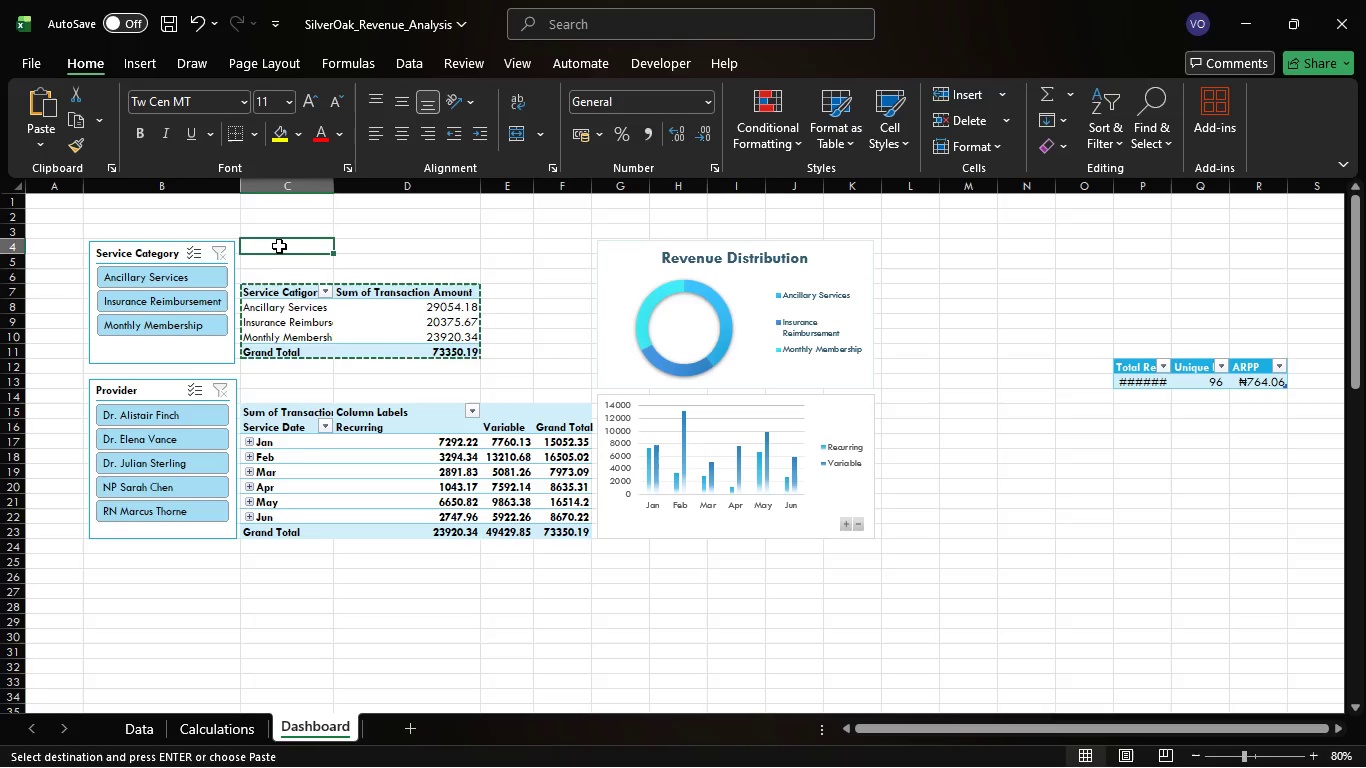 
key(Control+V)
 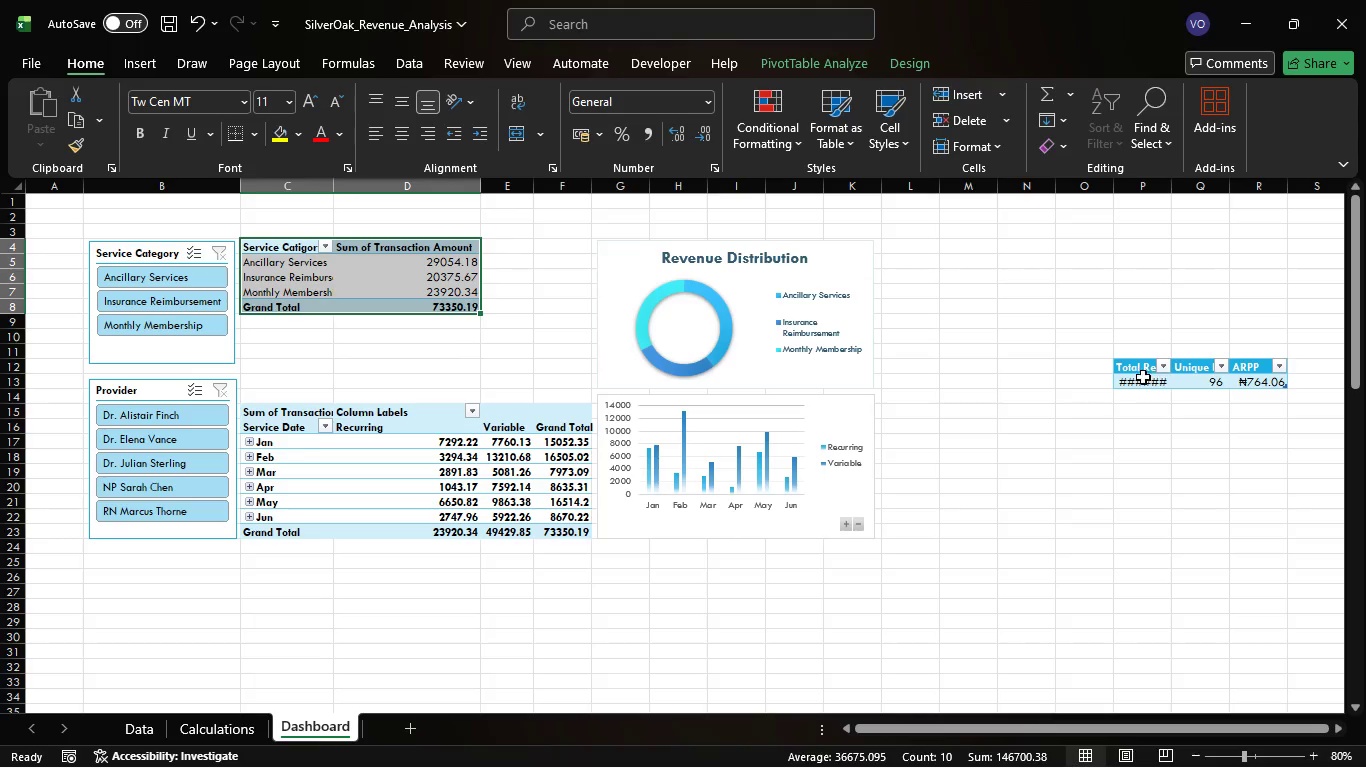 
left_click_drag(start_coordinate=[1131, 372], to_coordinate=[1245, 387])
 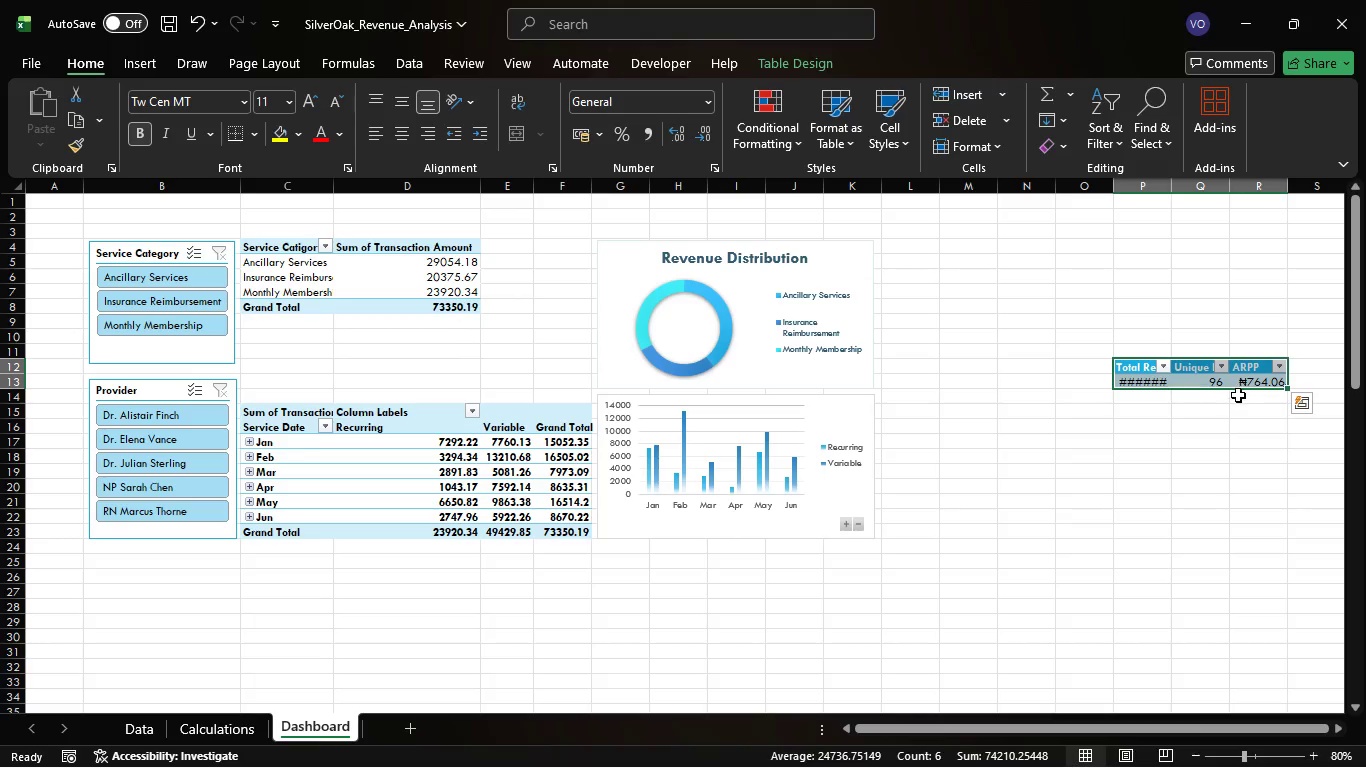 
key(Control+X)
 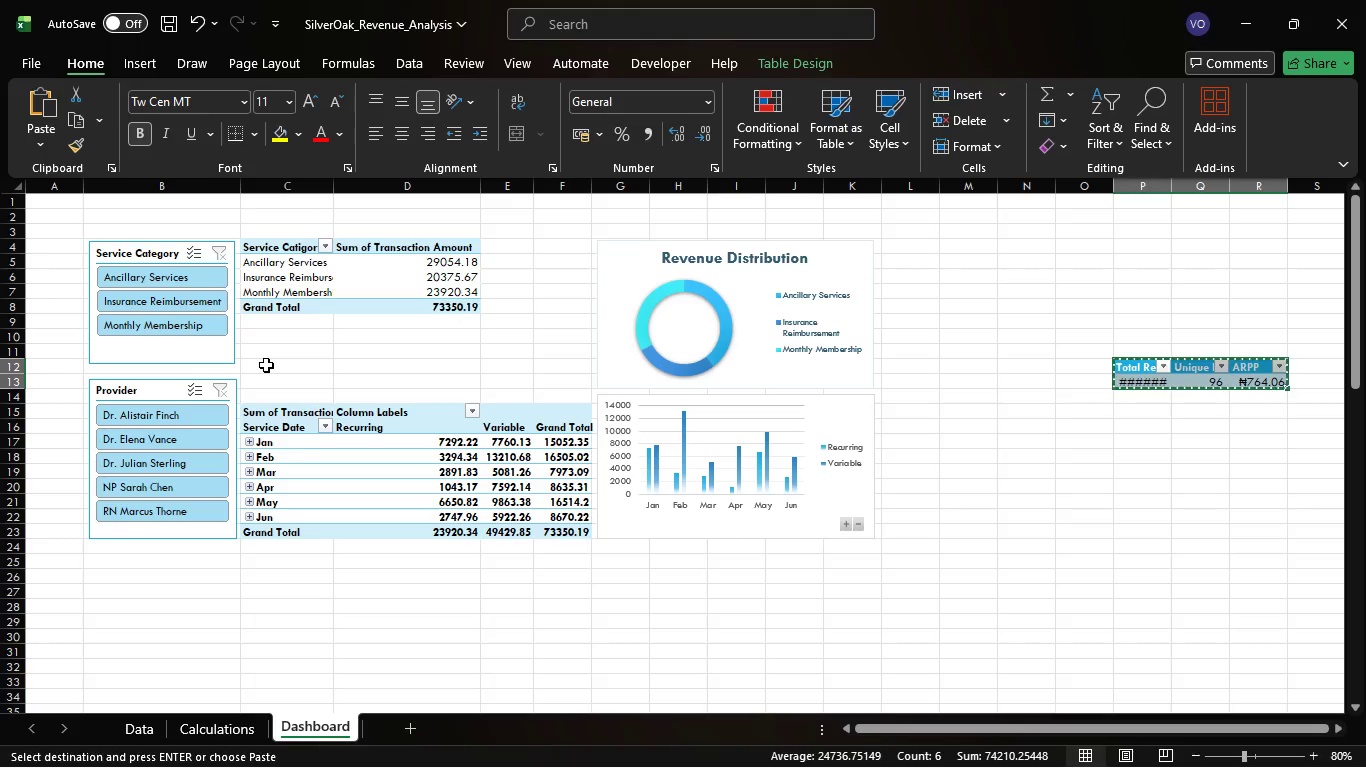 
wait(5.27)
 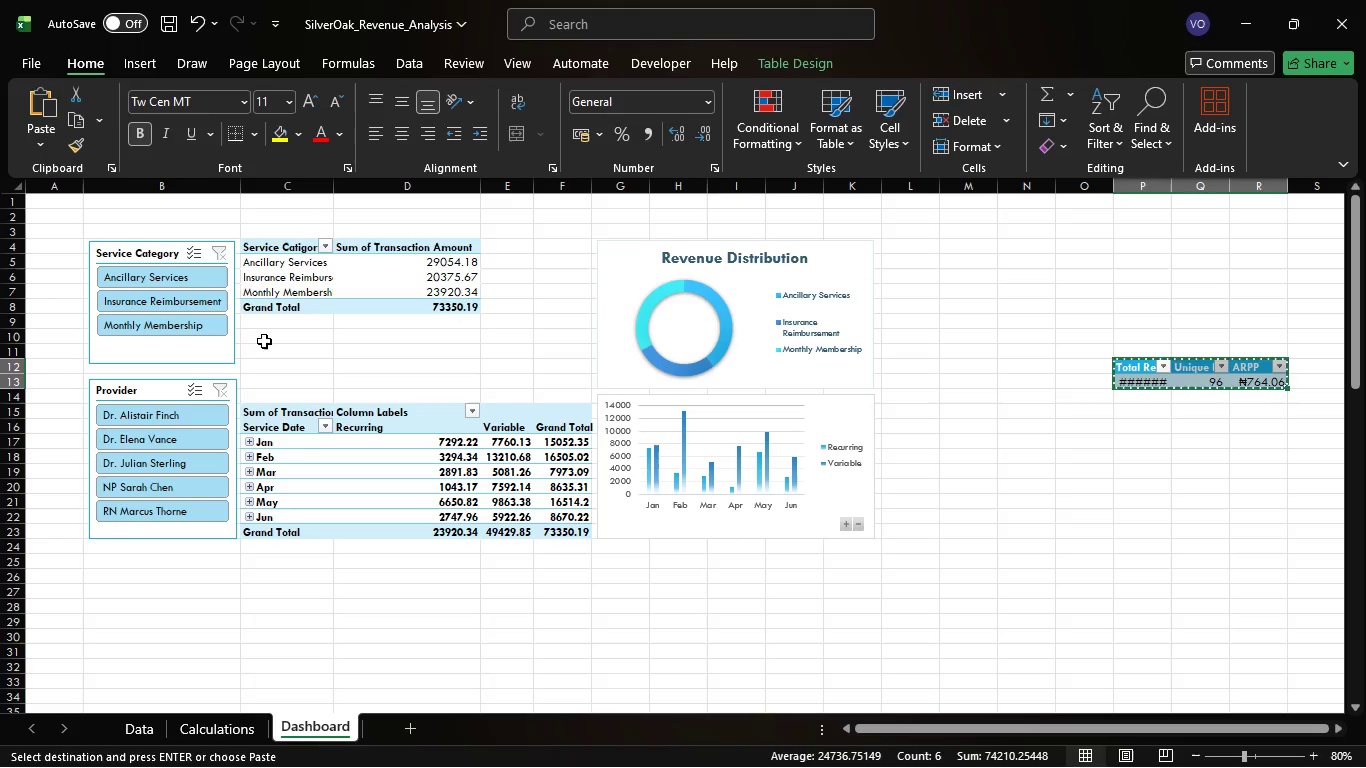 
double_click([251, 352])
 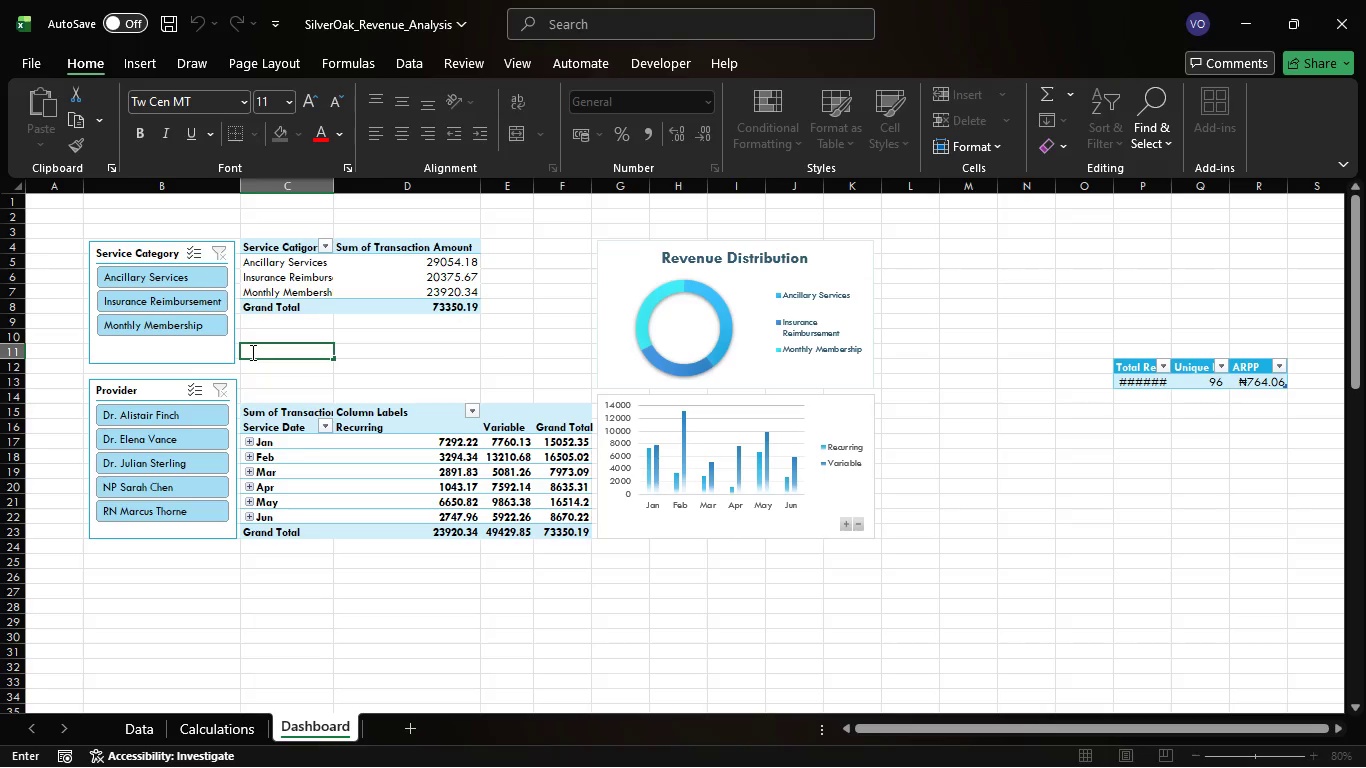 
key(Control+V)
 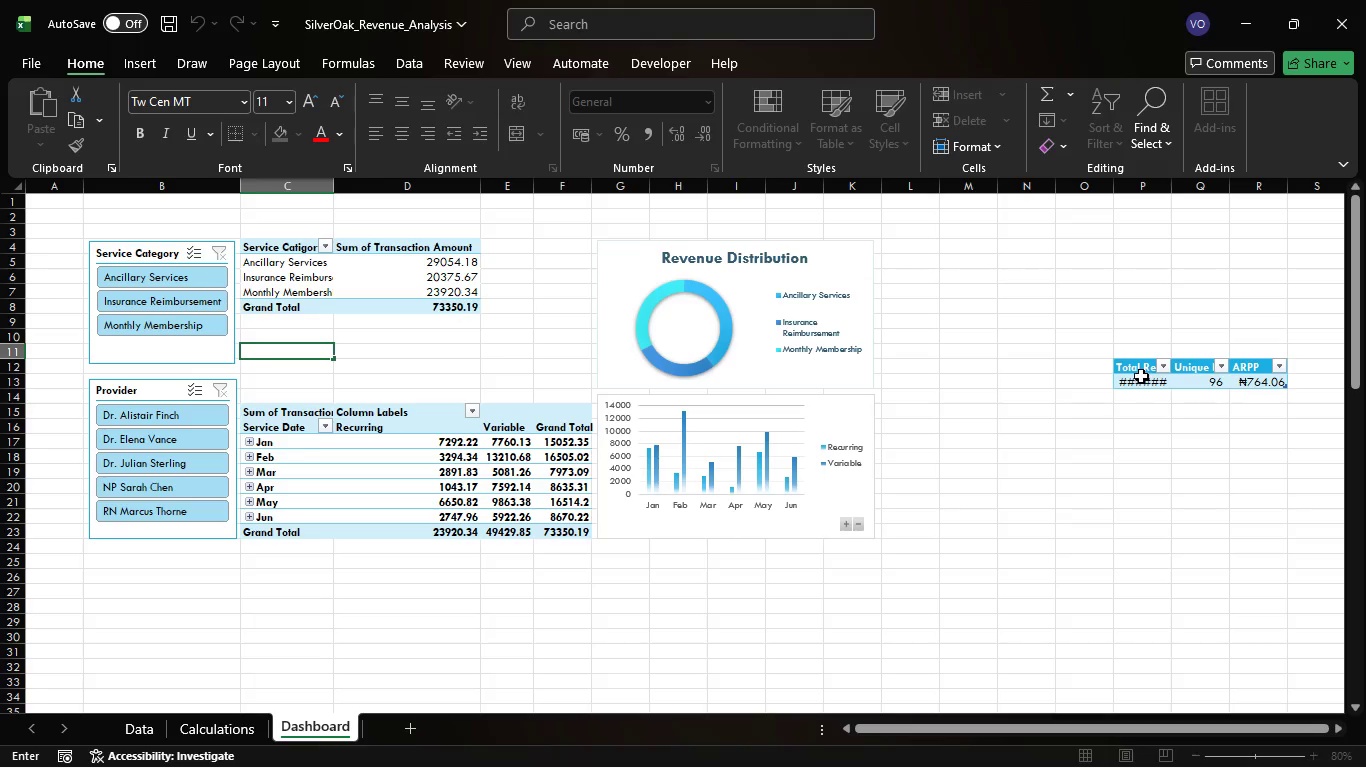 
left_click_drag(start_coordinate=[1137, 371], to_coordinate=[1251, 382])
 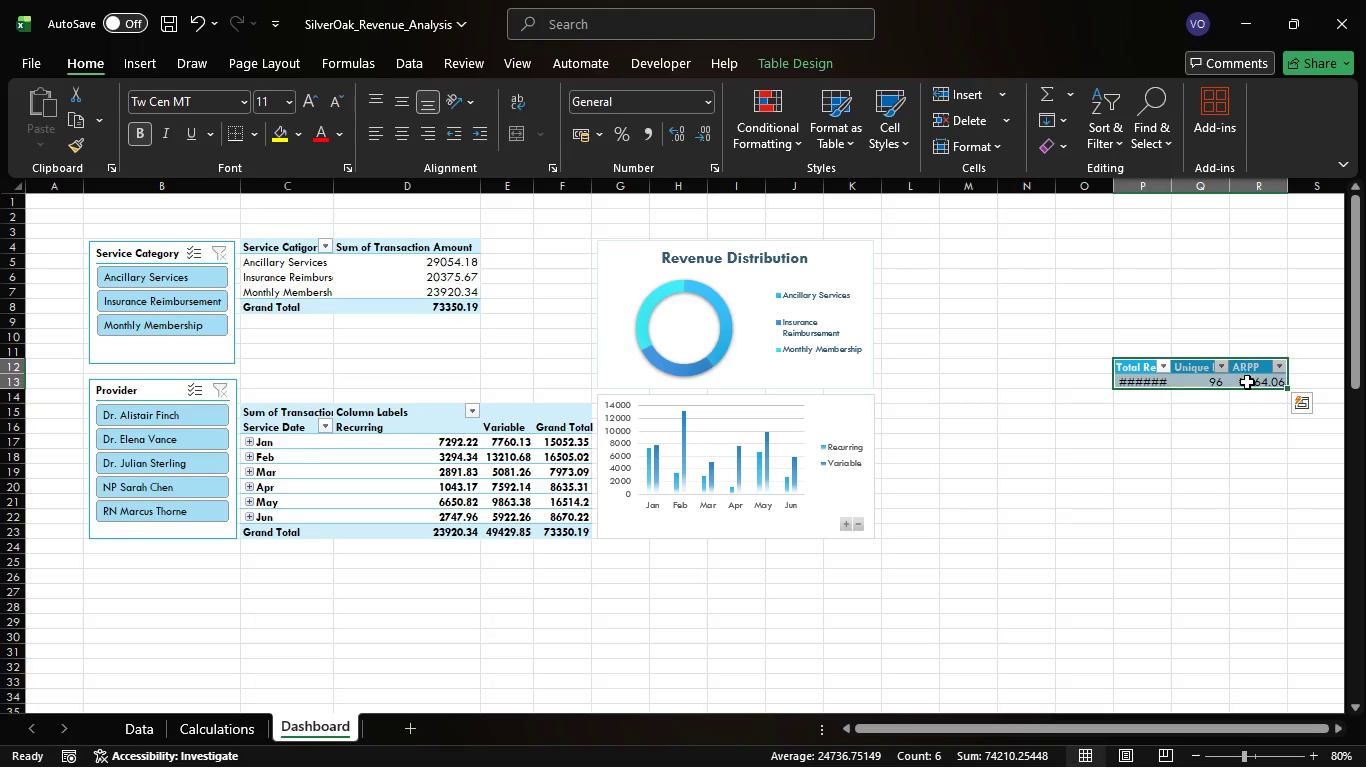 
key(Control+X)
 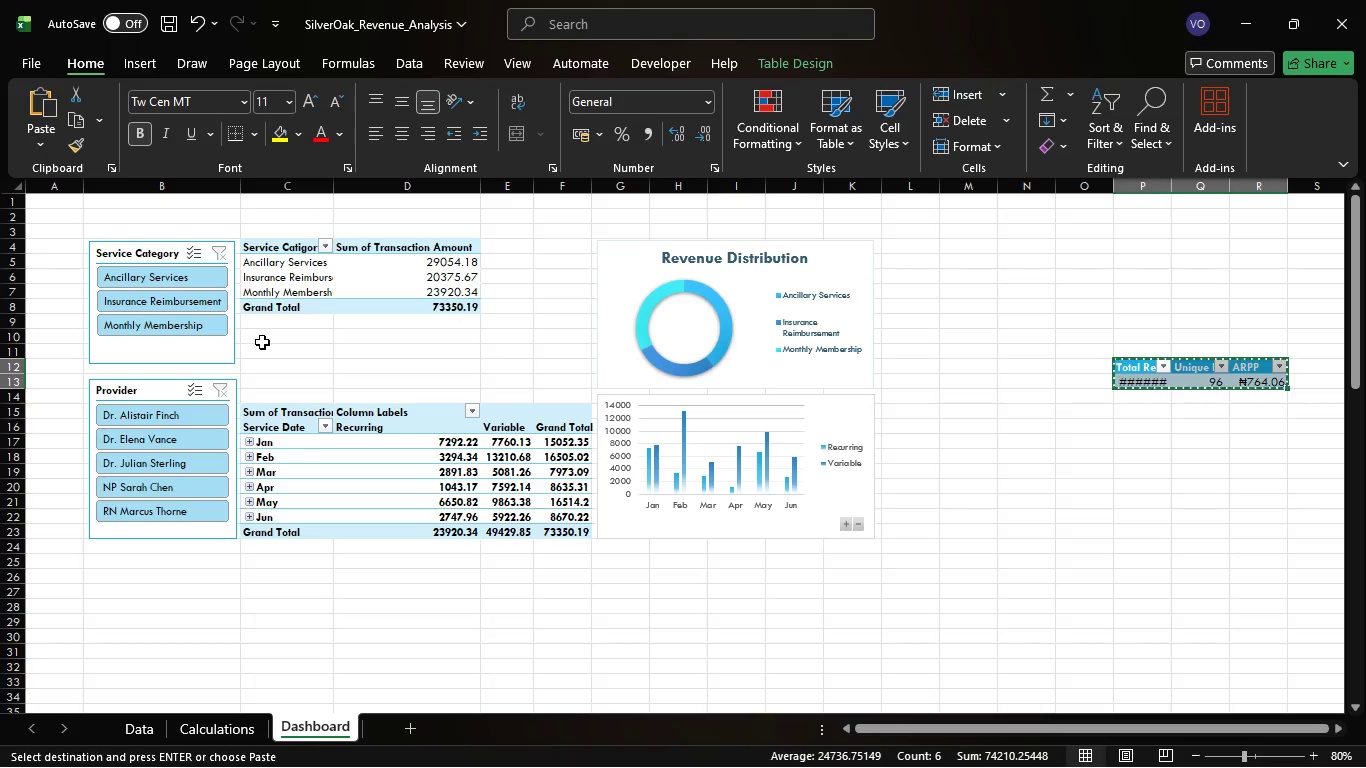 
left_click([264, 351])
 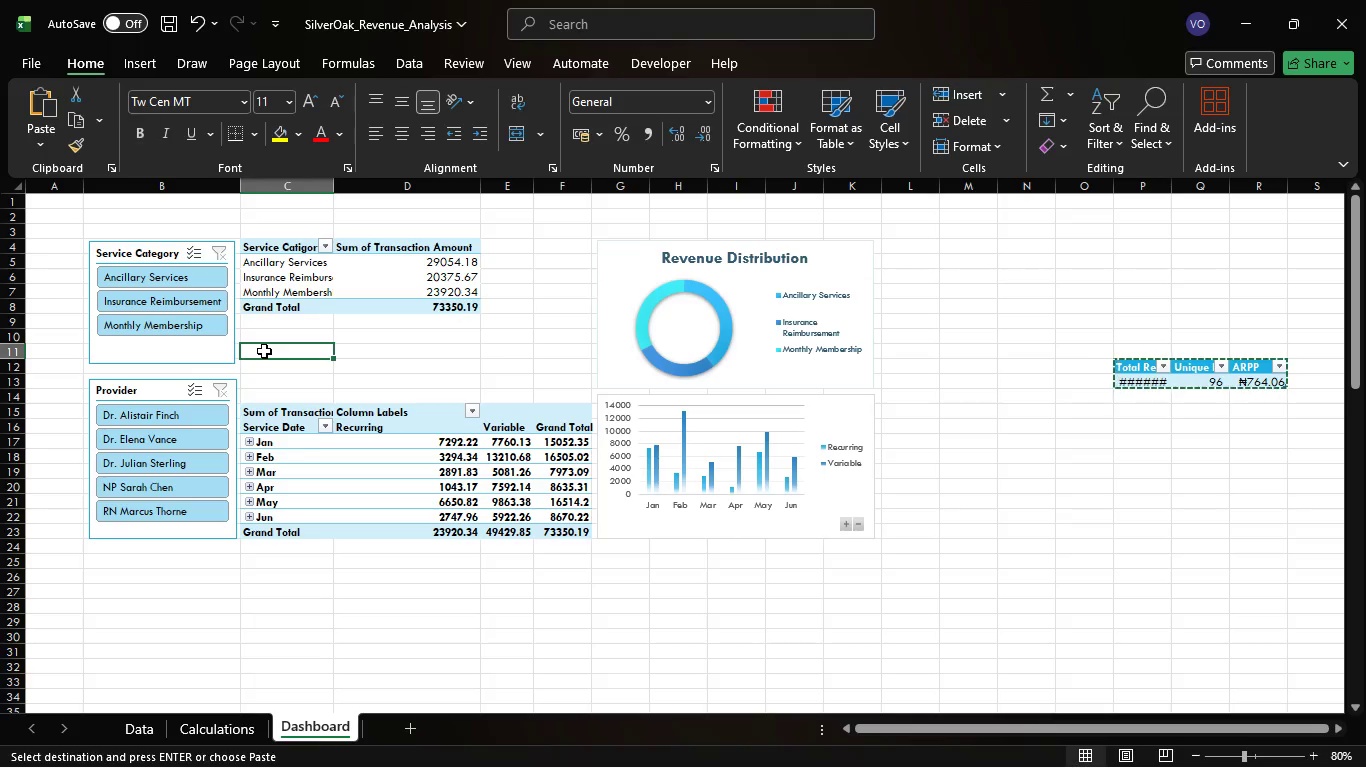 
key(Control+V)
 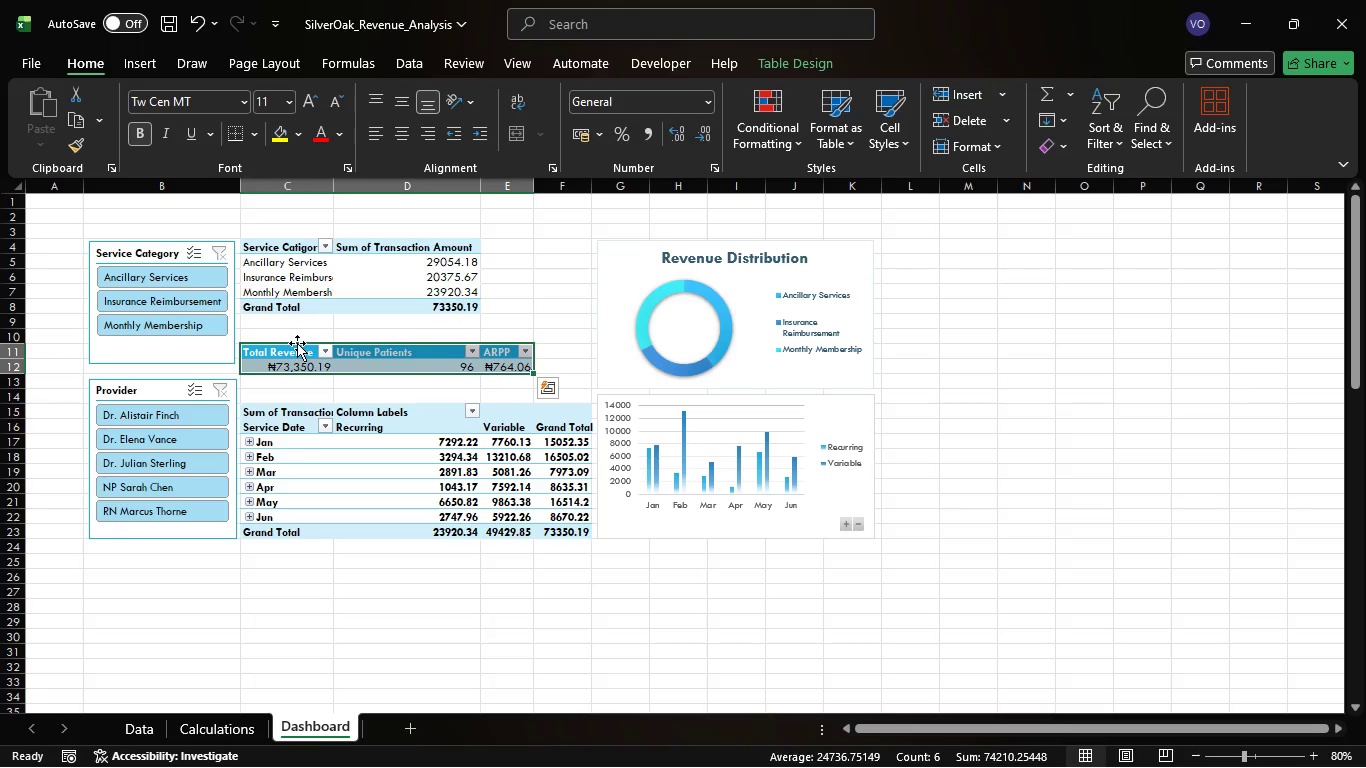 
left_click([300, 339])
 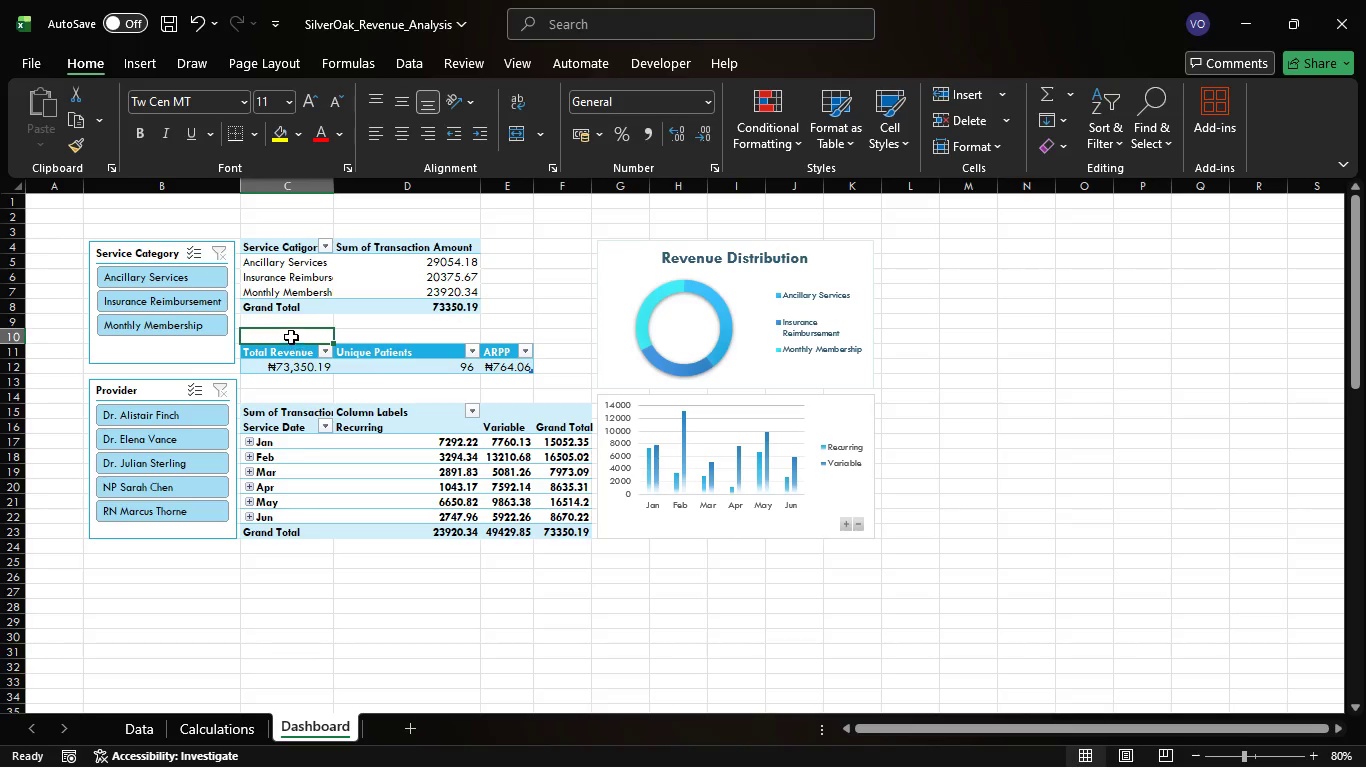 
left_click_drag(start_coordinate=[283, 332], to_coordinate=[504, 354])
 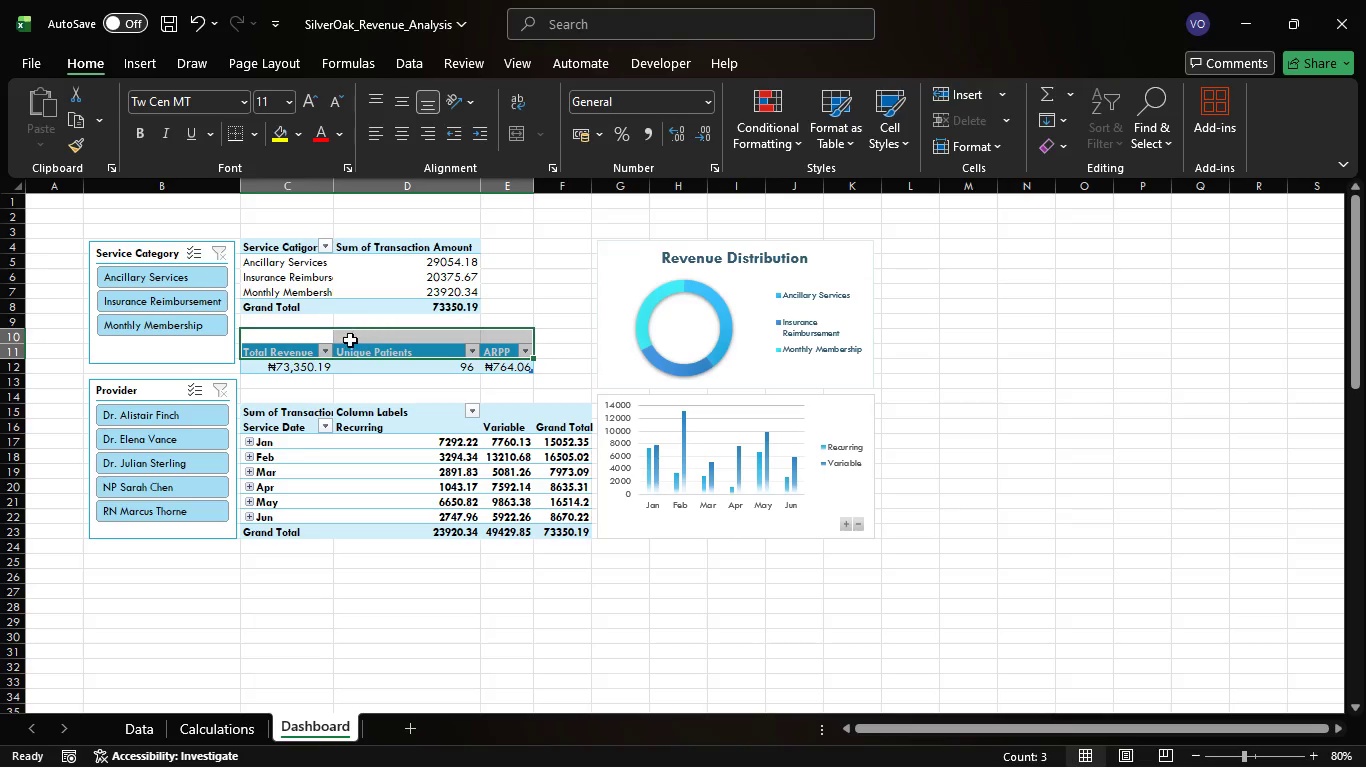 
left_click([298, 354])
 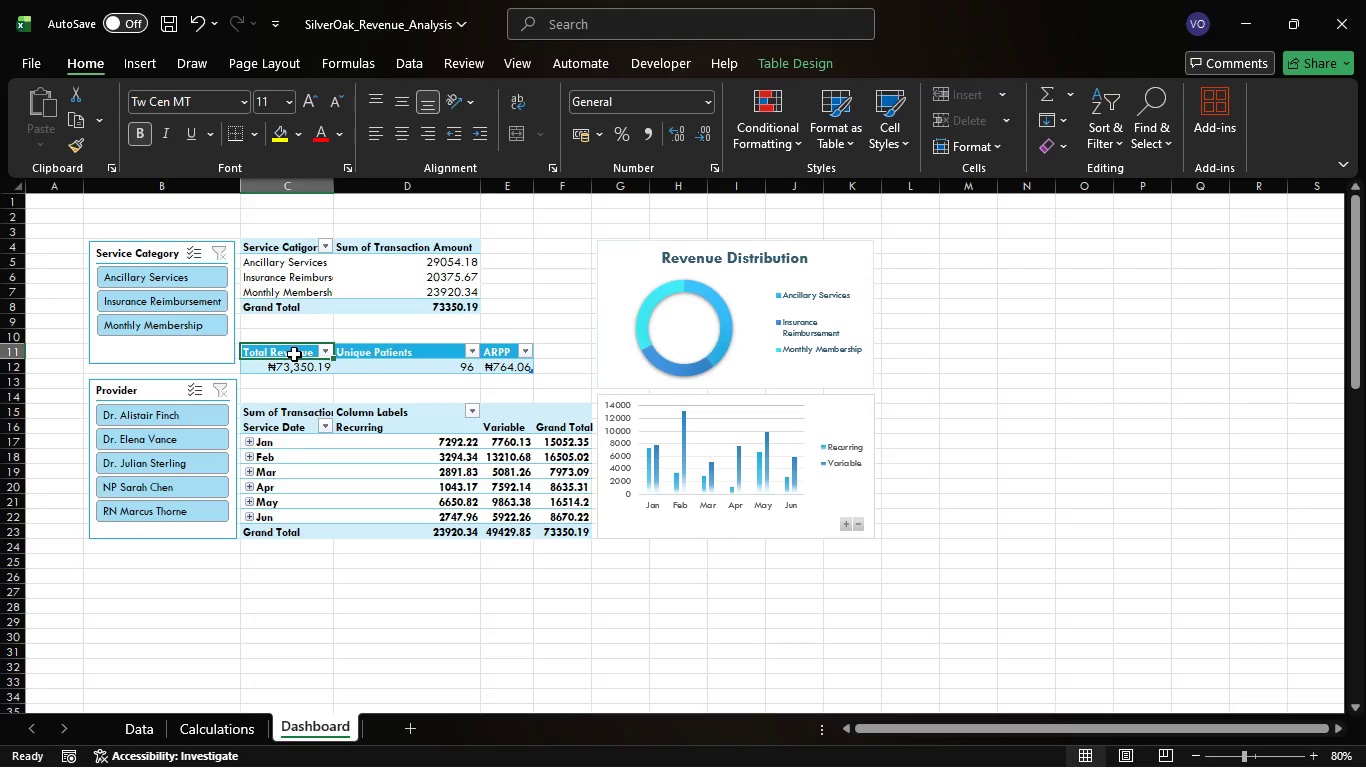 
left_click_drag(start_coordinate=[288, 353], to_coordinate=[287, 339])
 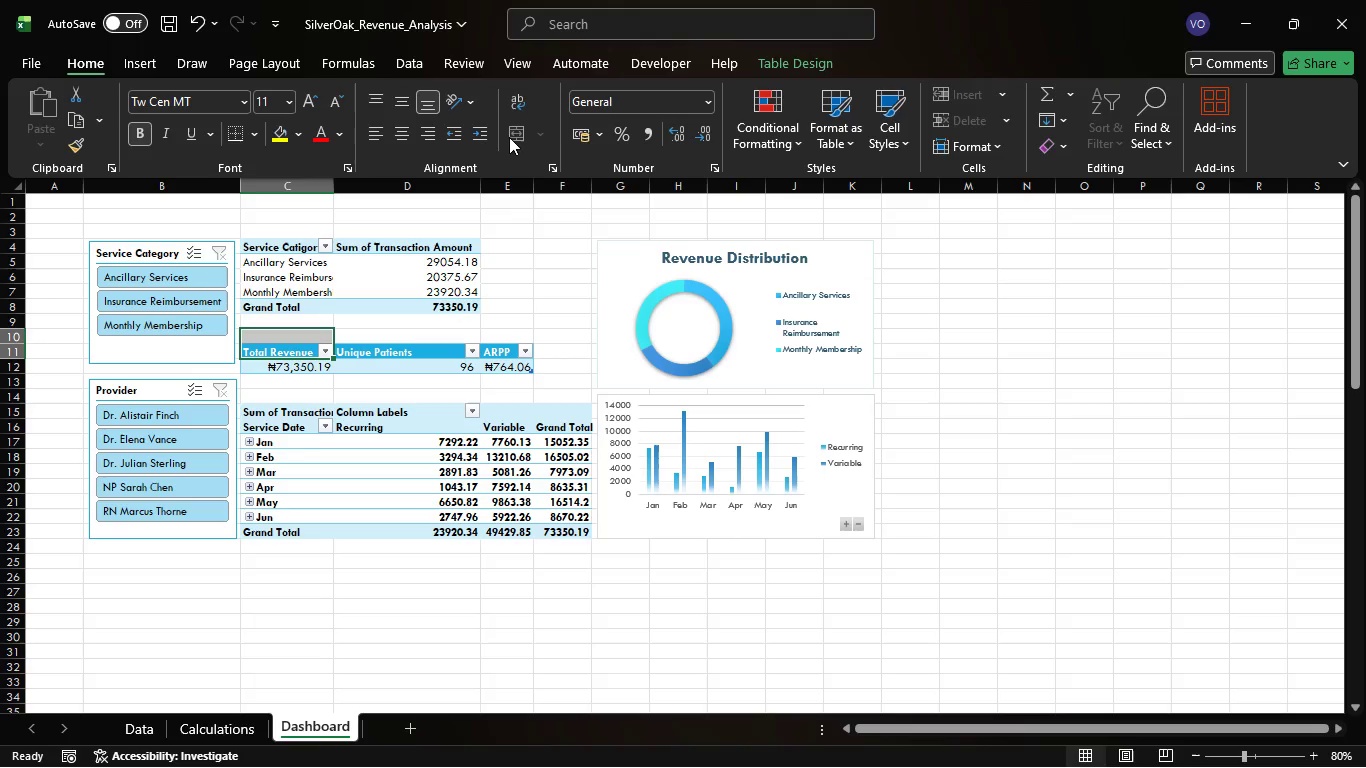 
left_click([510, 135])
 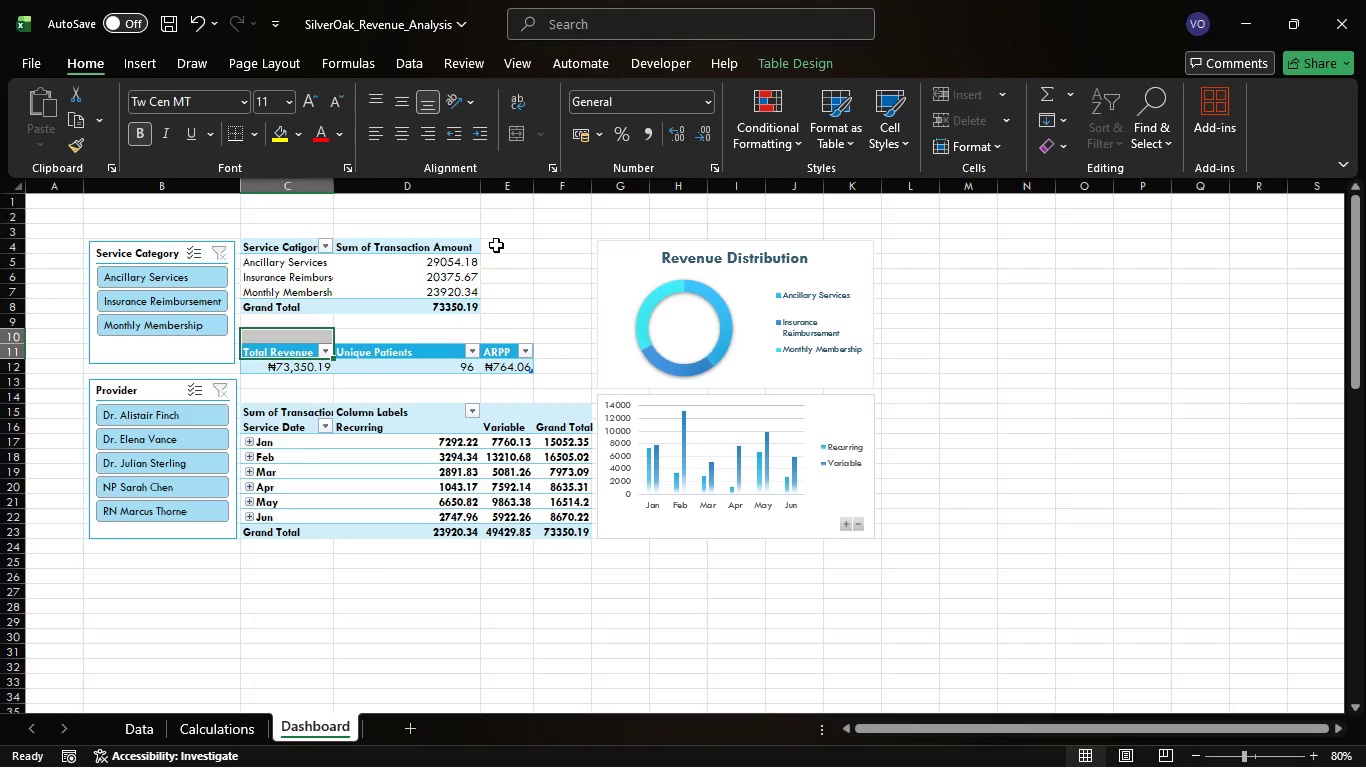 
wait(22.77)
 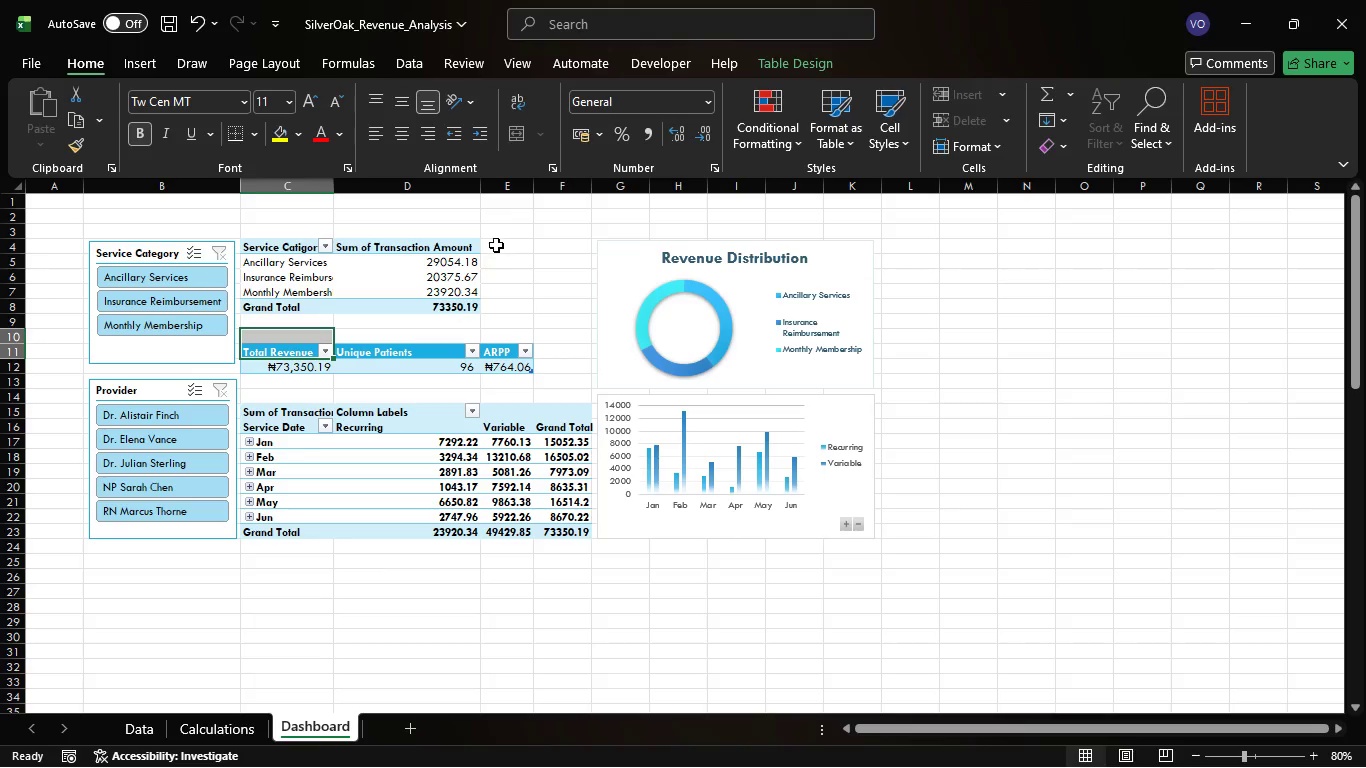 
double_click([152, 58])
 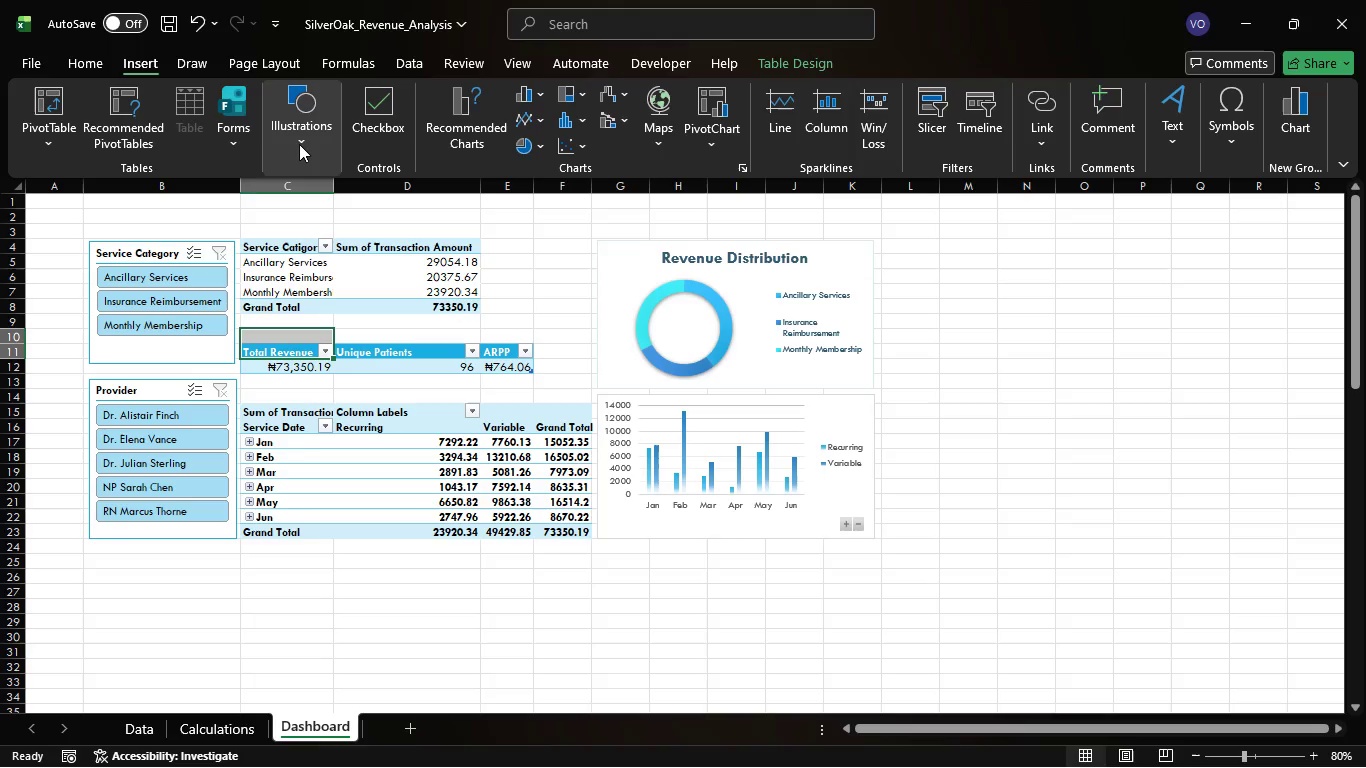 
left_click([299, 144])
 